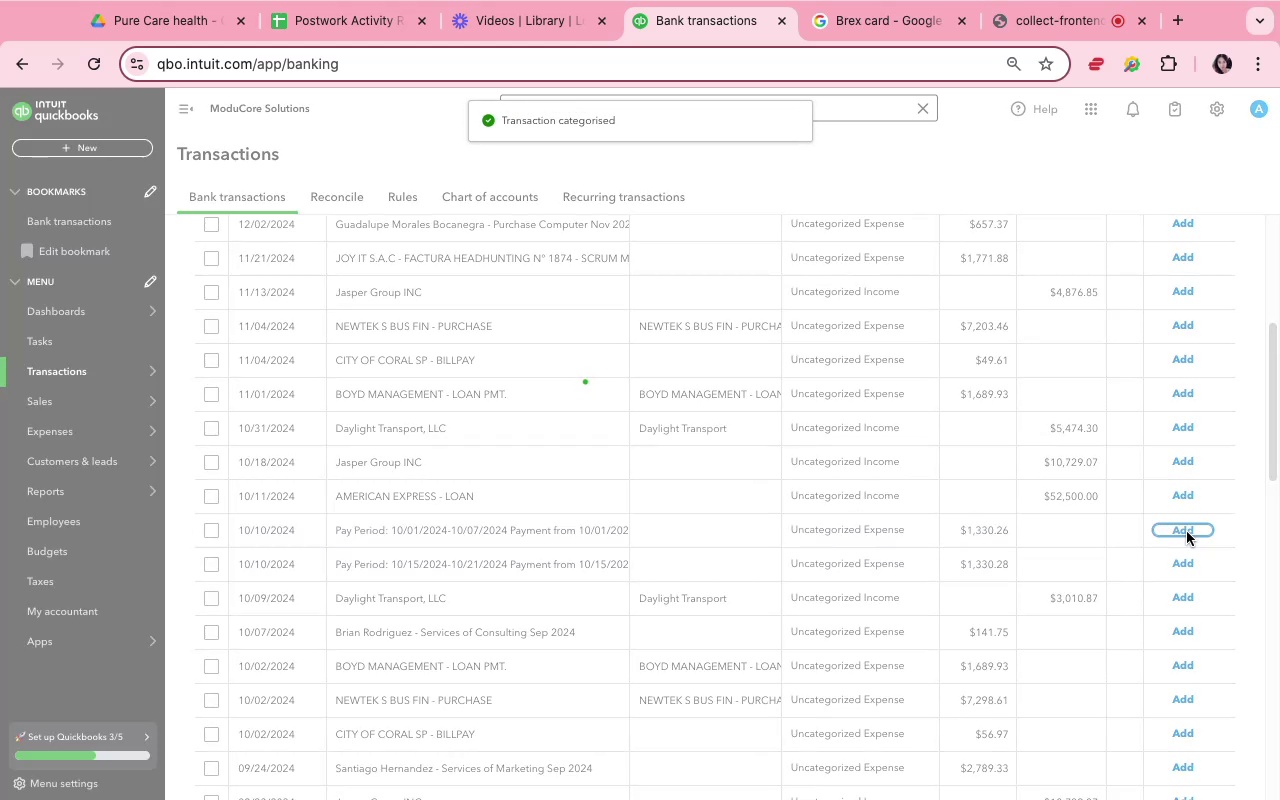 
scroll: coordinate [817, 453], scroll_direction: up, amount: 8.0
 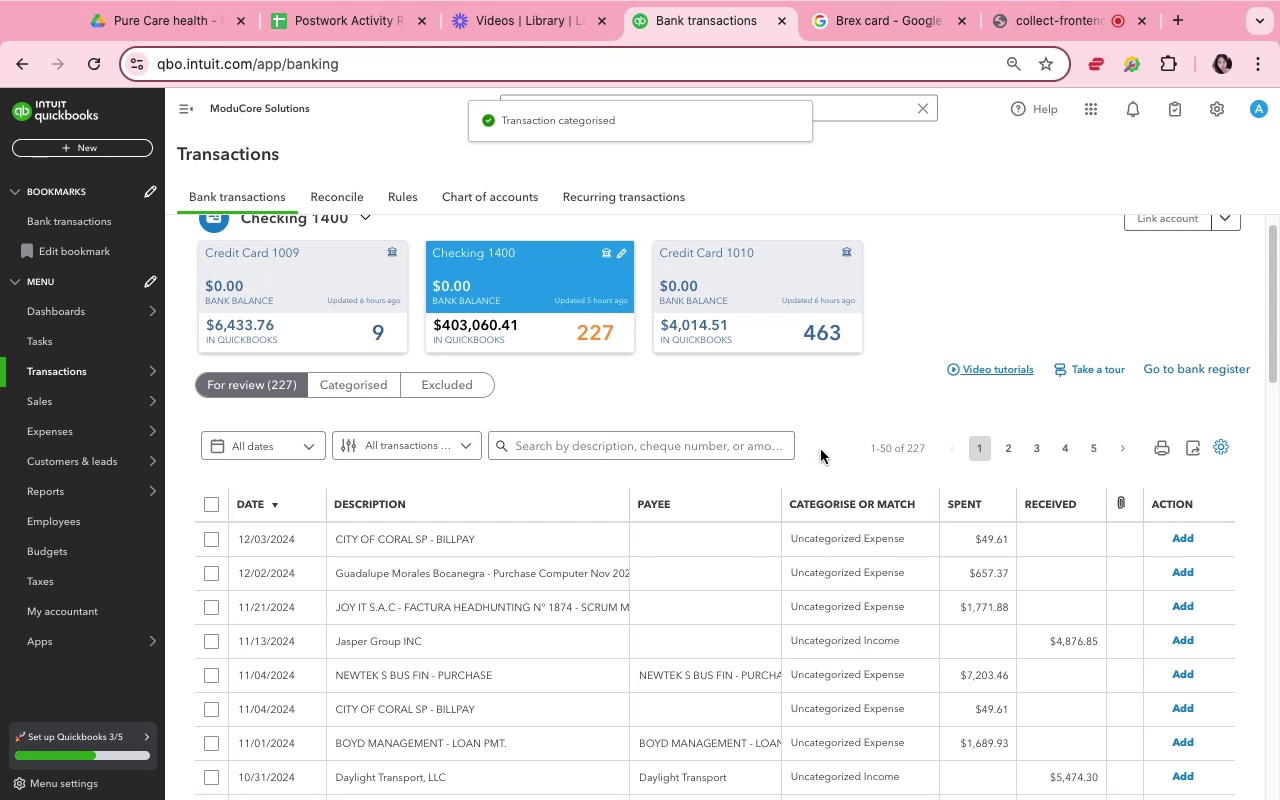 
scroll: coordinate [831, 456], scroll_direction: down, amount: 28.0
 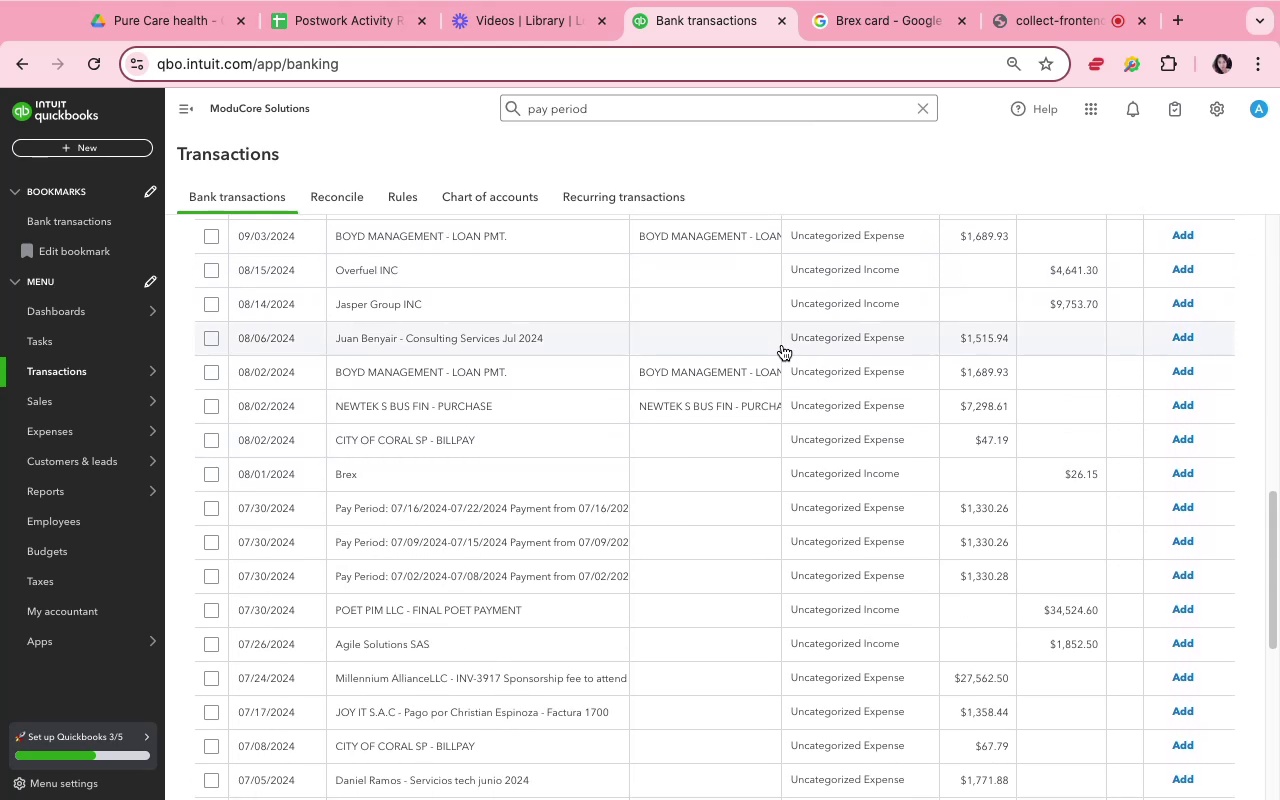 
left_click([770, 340])
 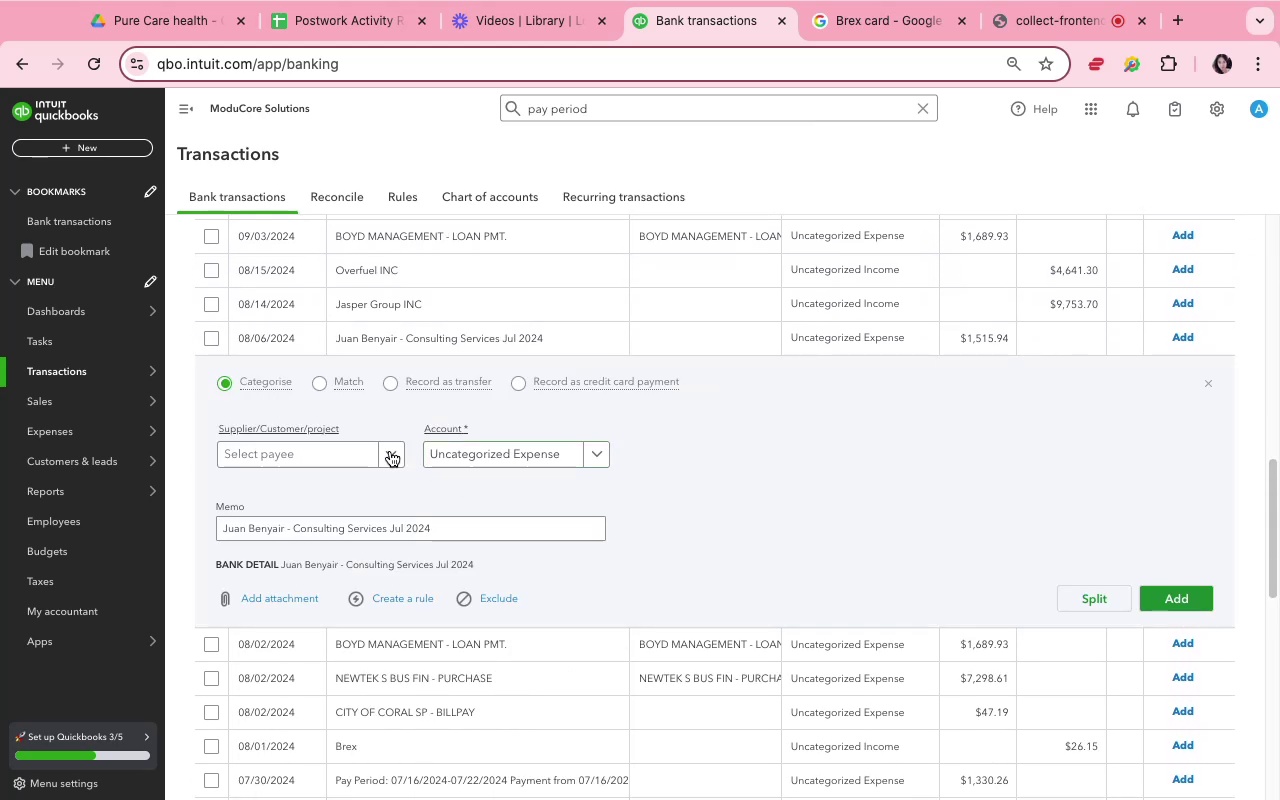 
left_click([327, 450])
 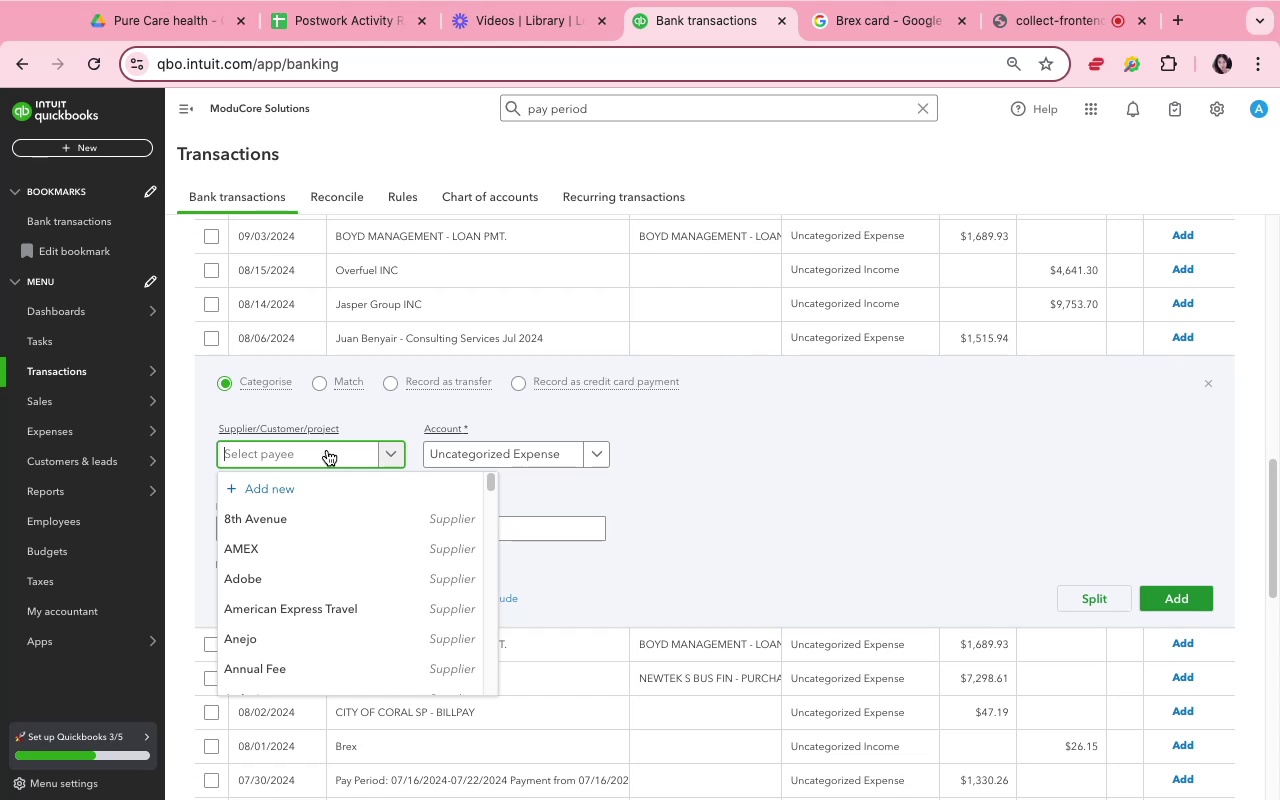 
type(Juan)
 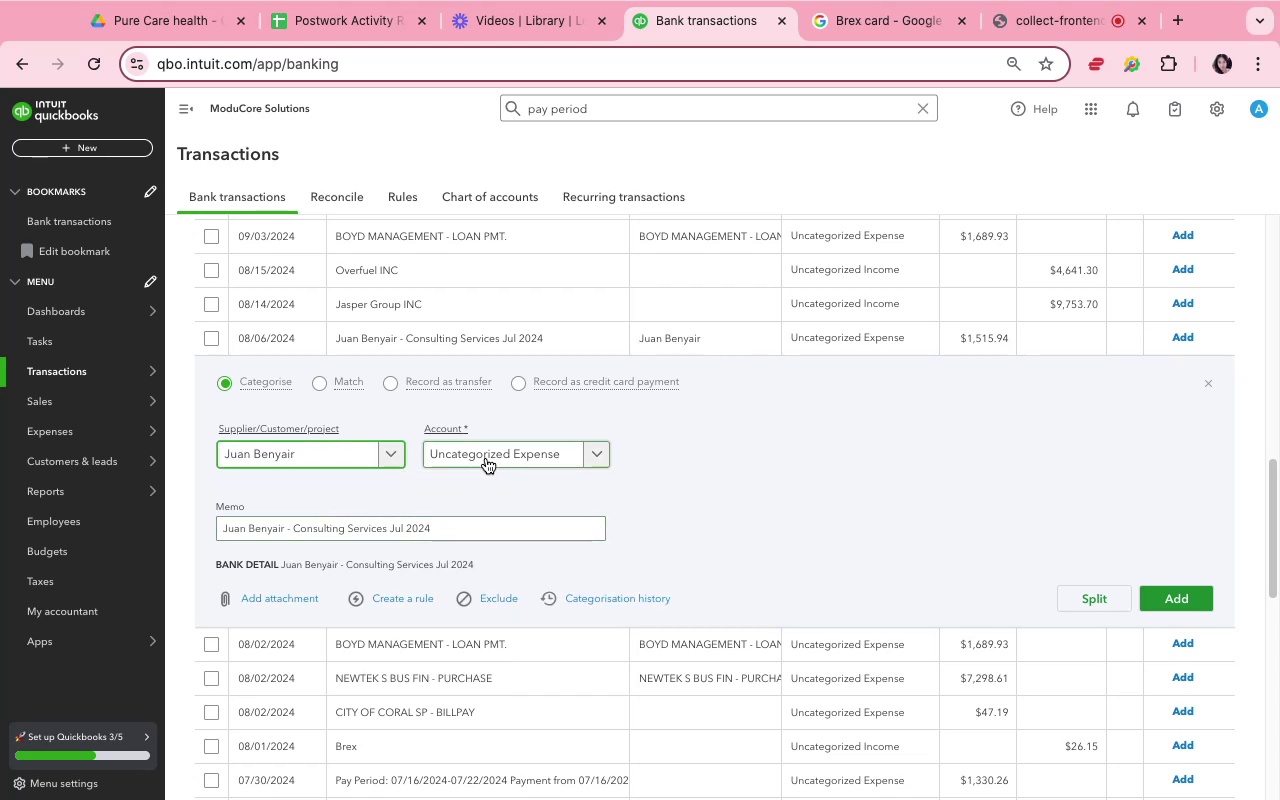 
wait(5.21)
 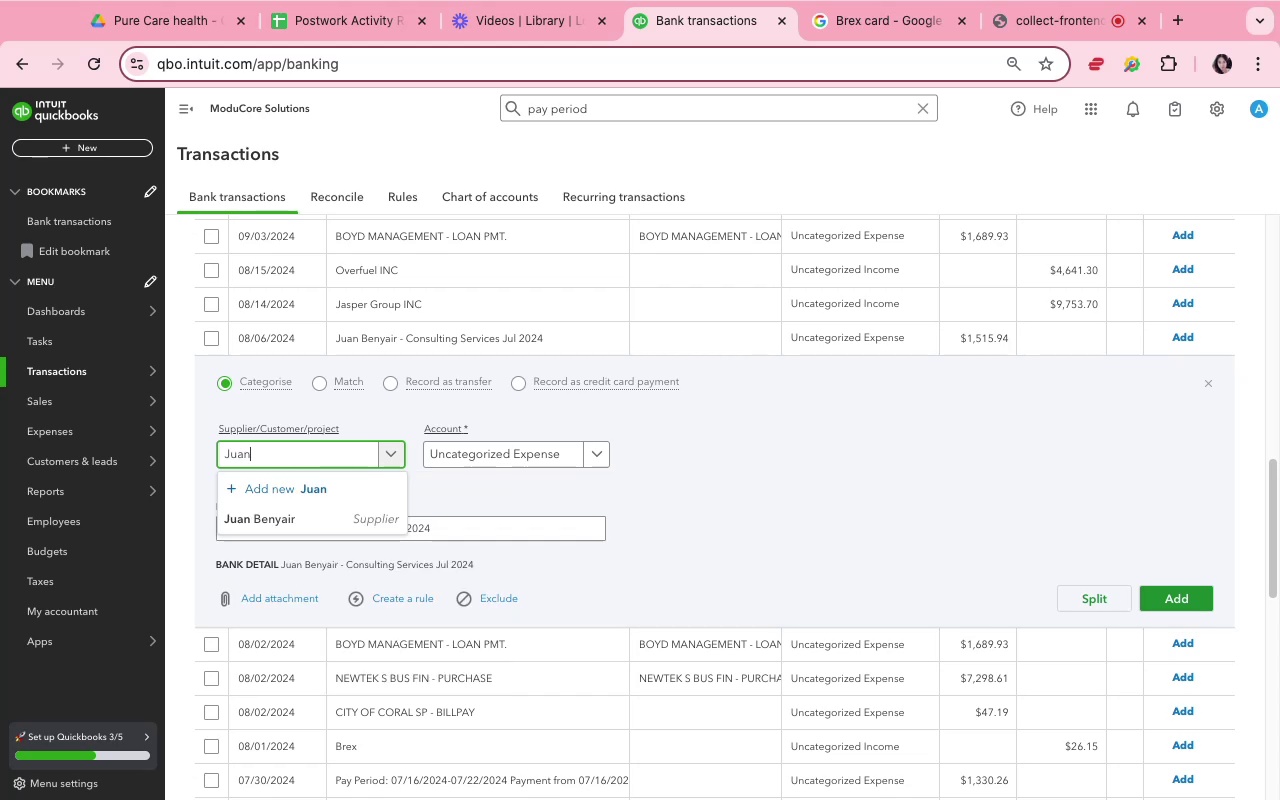 
type(inde)
 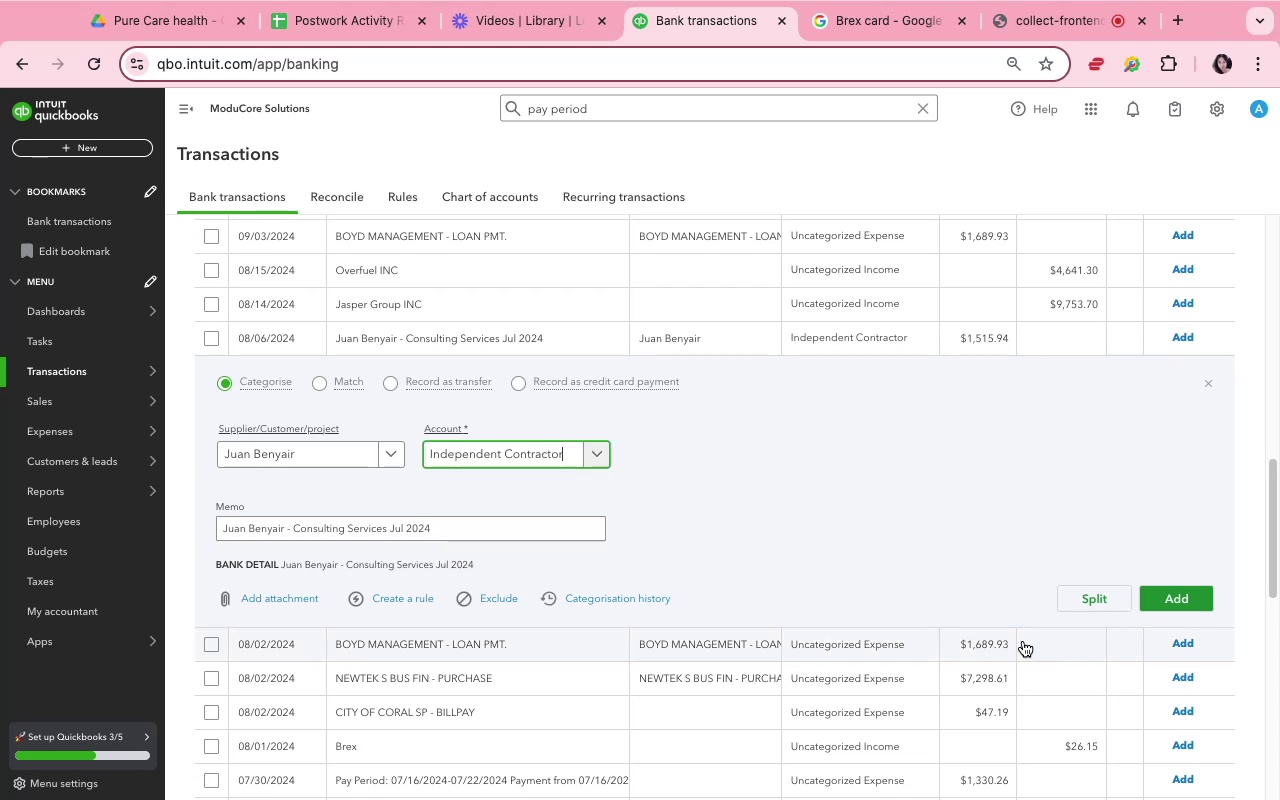 
left_click([1168, 601])
 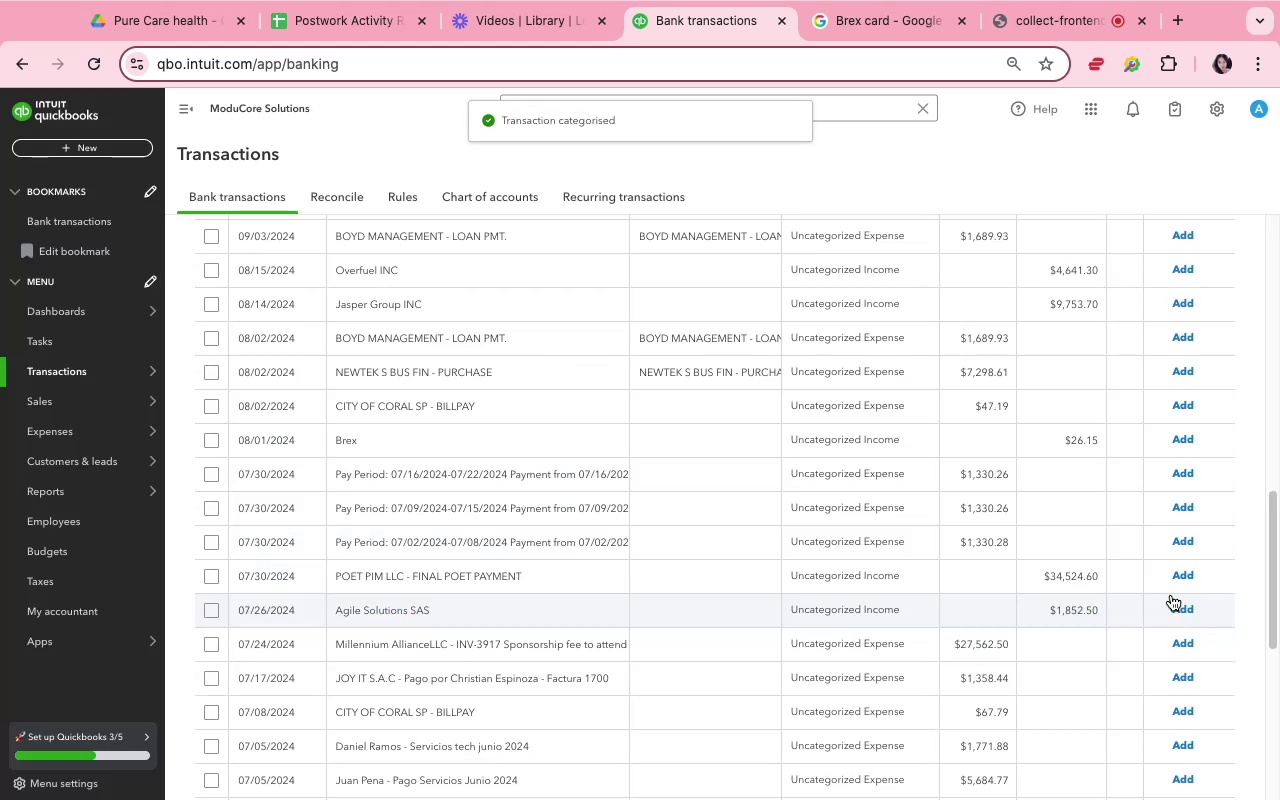 
wait(10.77)
 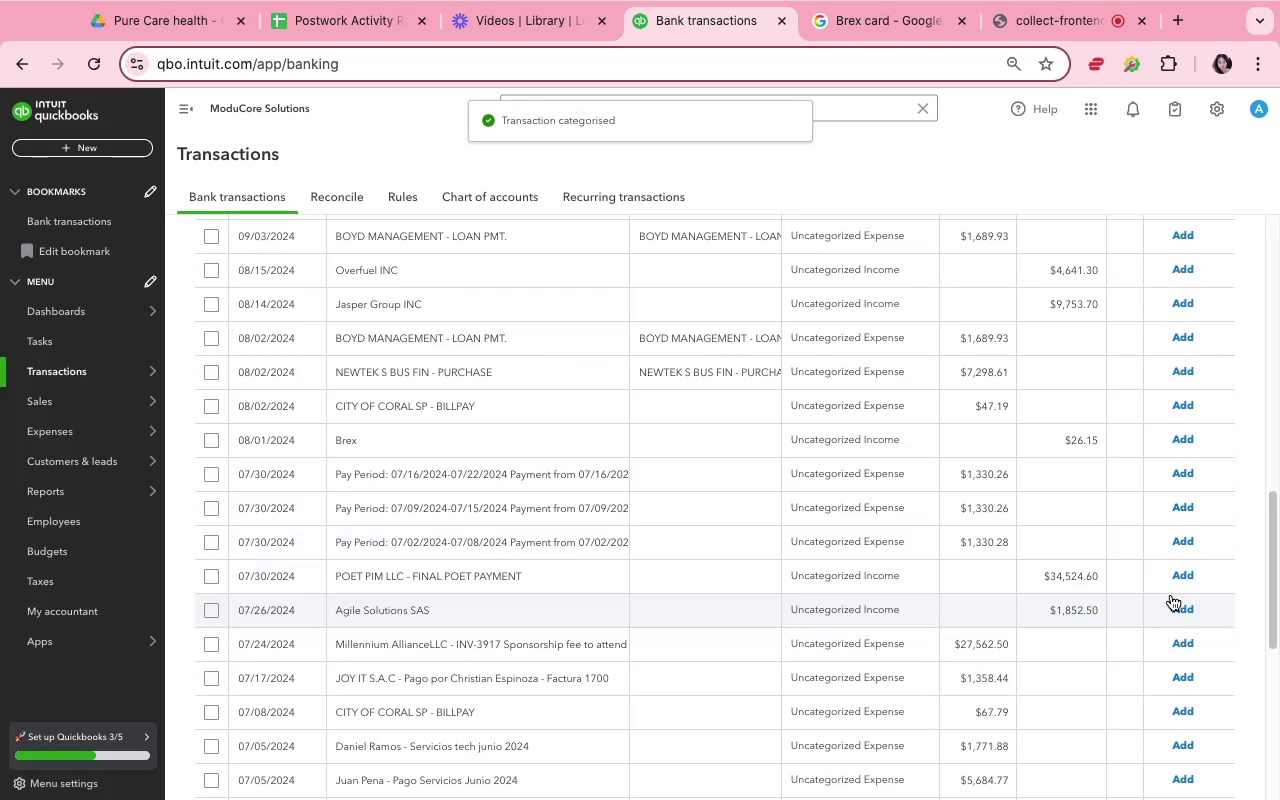 
left_click([1183, 467])
 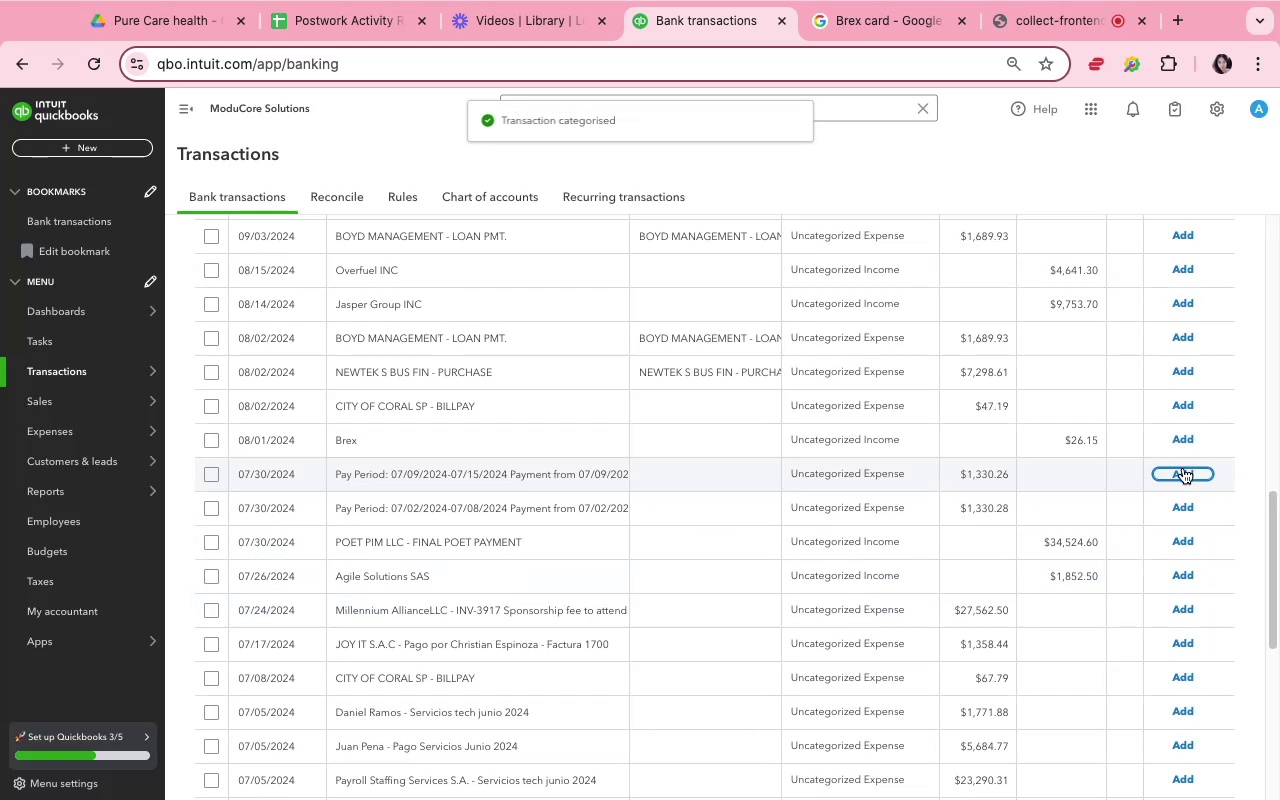 
left_click([1183, 468])
 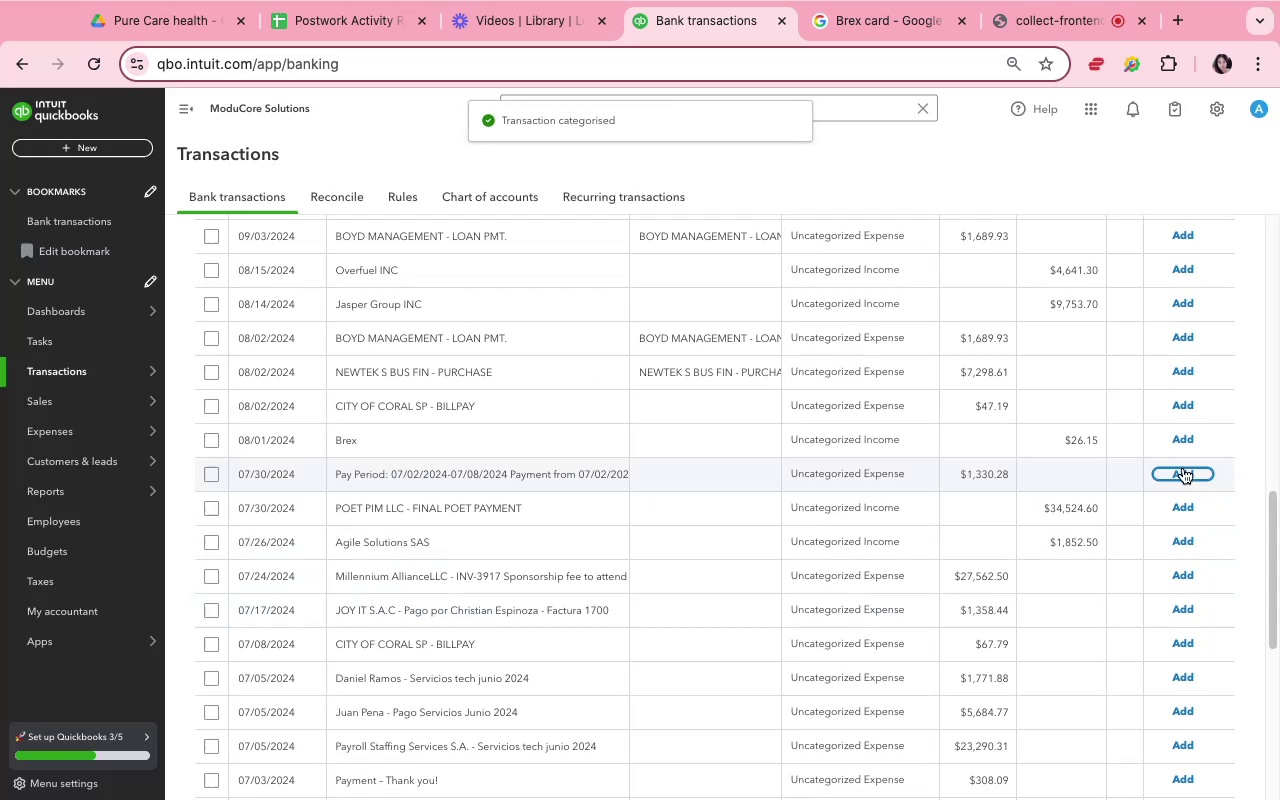 
left_click([1183, 468])
 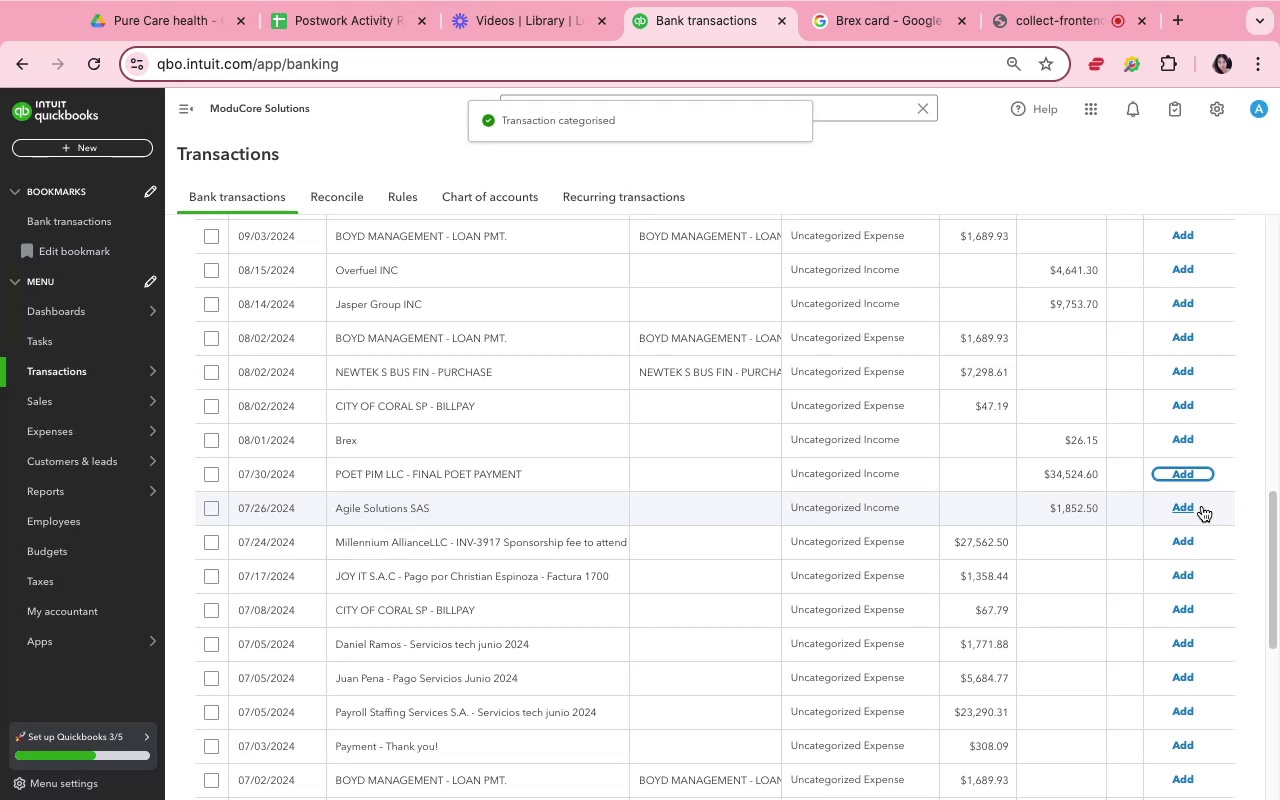 
wait(6.44)
 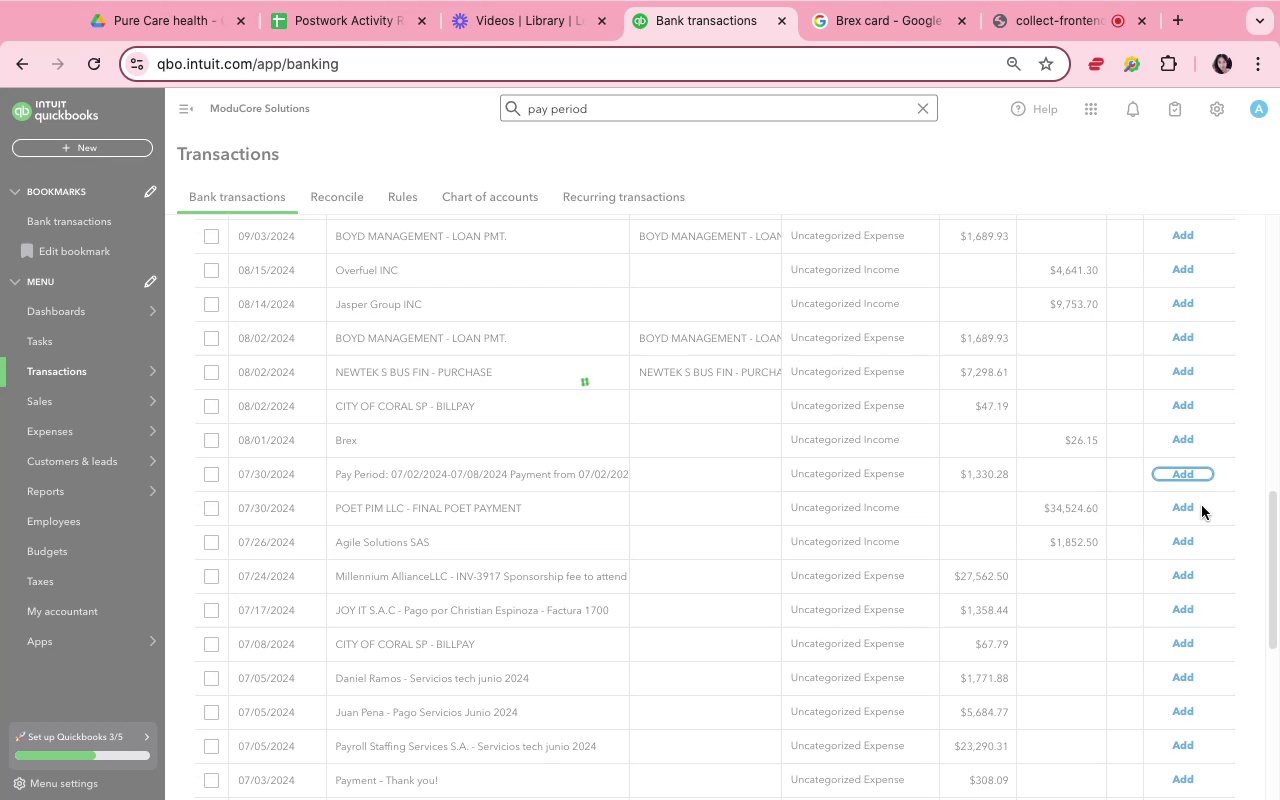 
scroll: coordinate [991, 574], scroll_direction: down, amount: 9.0
 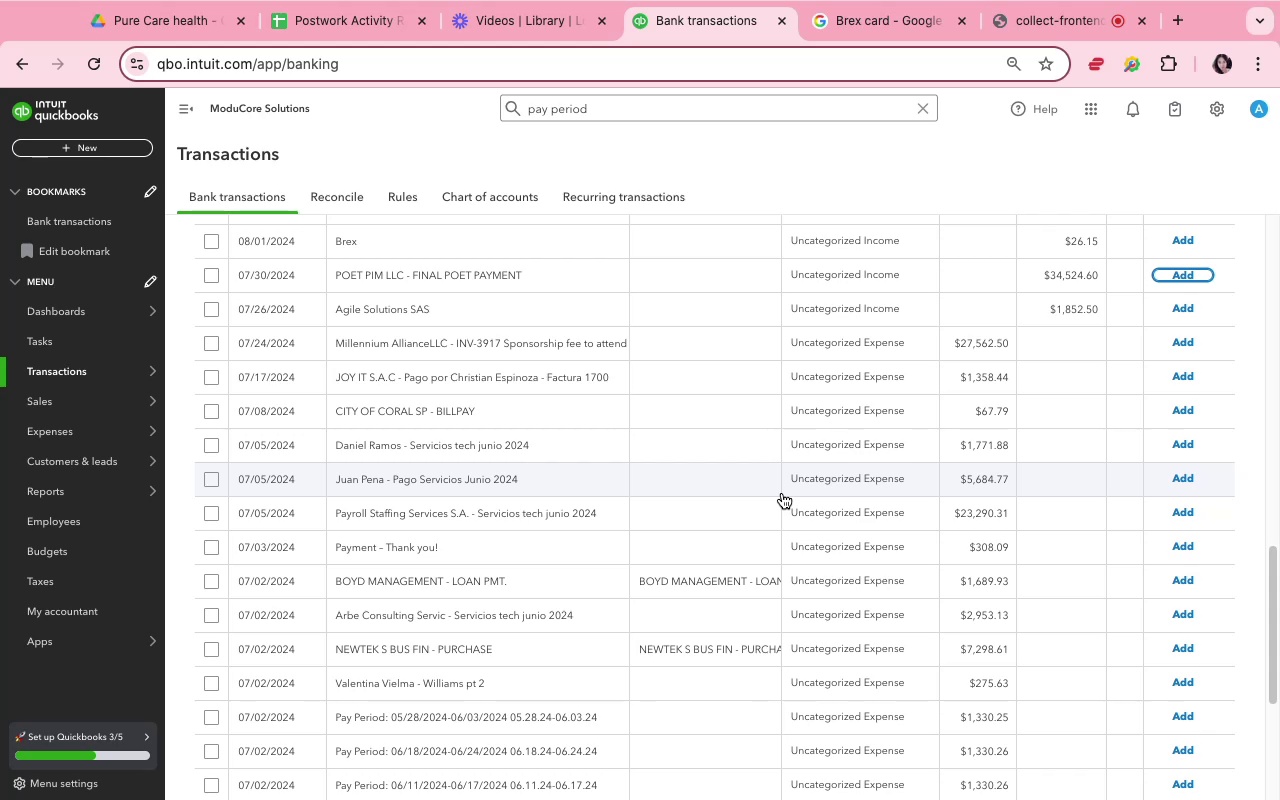 
wait(22.05)
 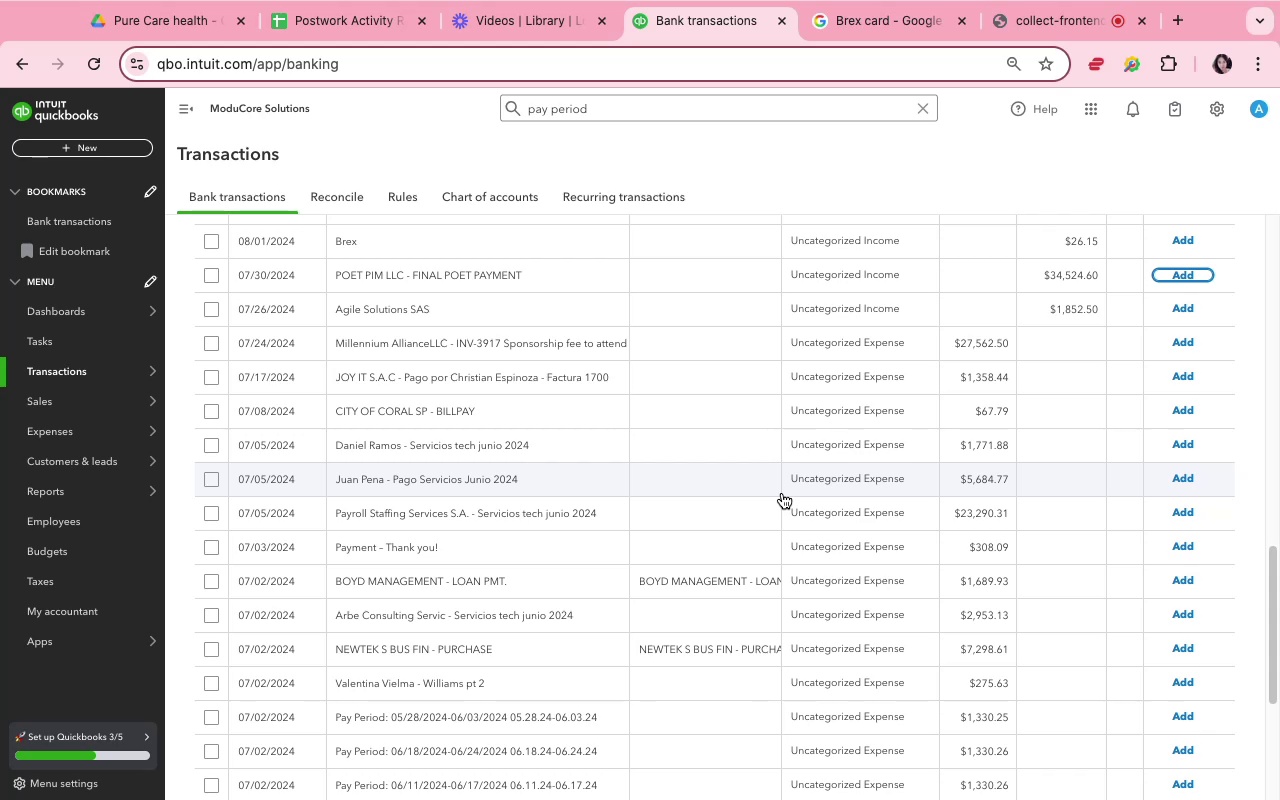 
left_click([784, 443])
 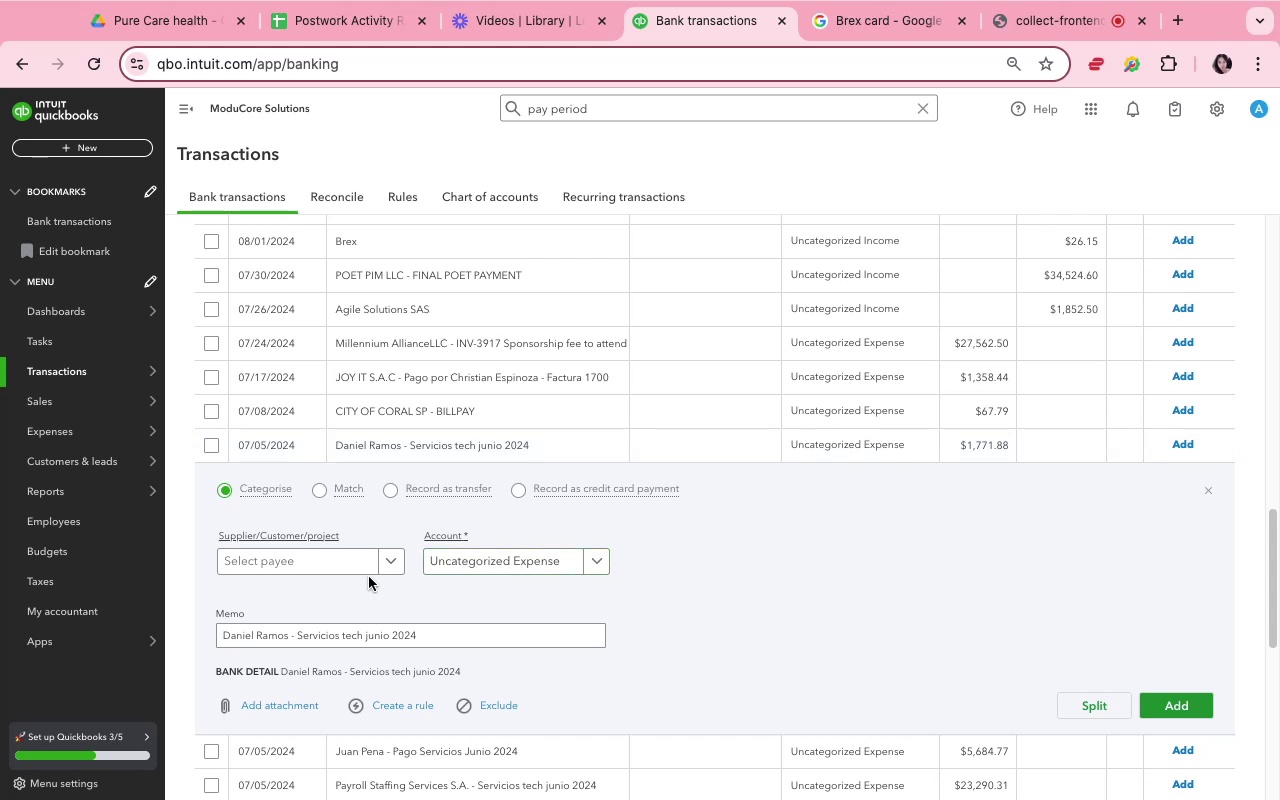 
left_click([328, 560])
 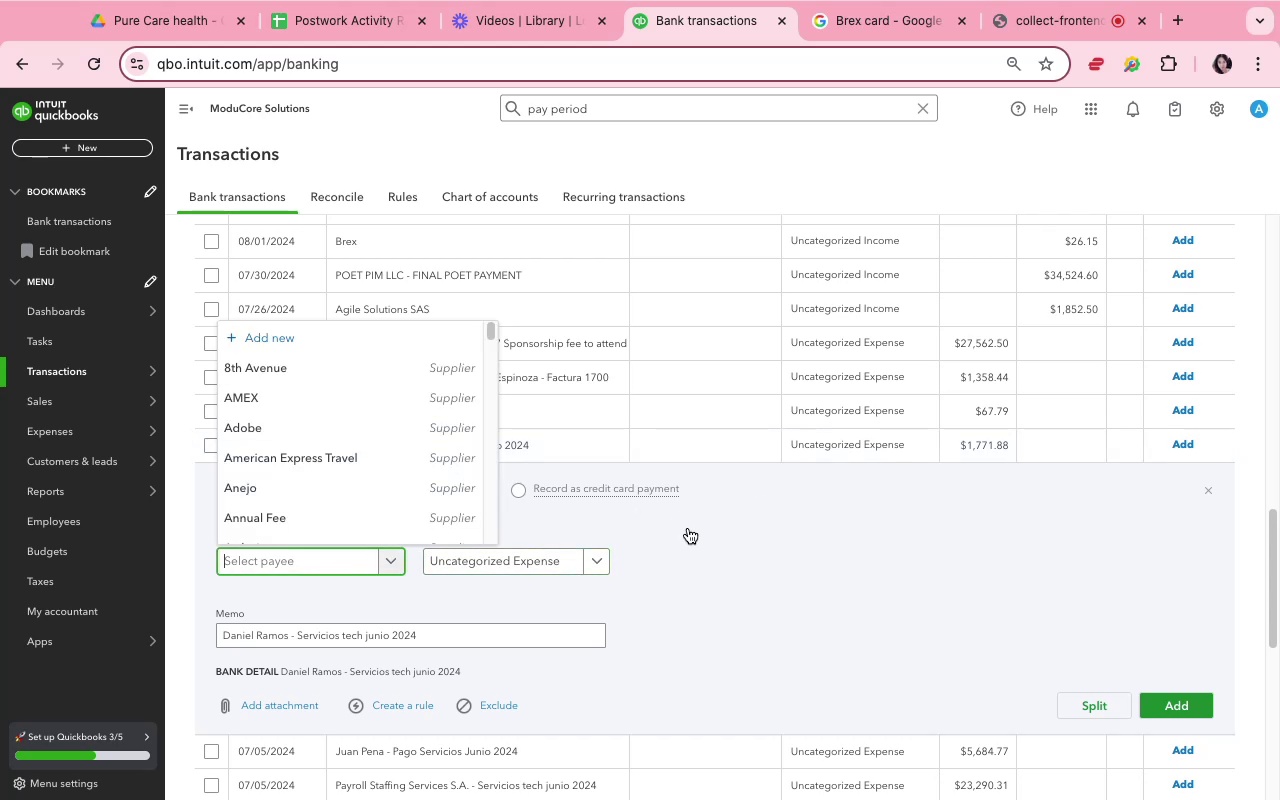 
left_click([723, 550])
 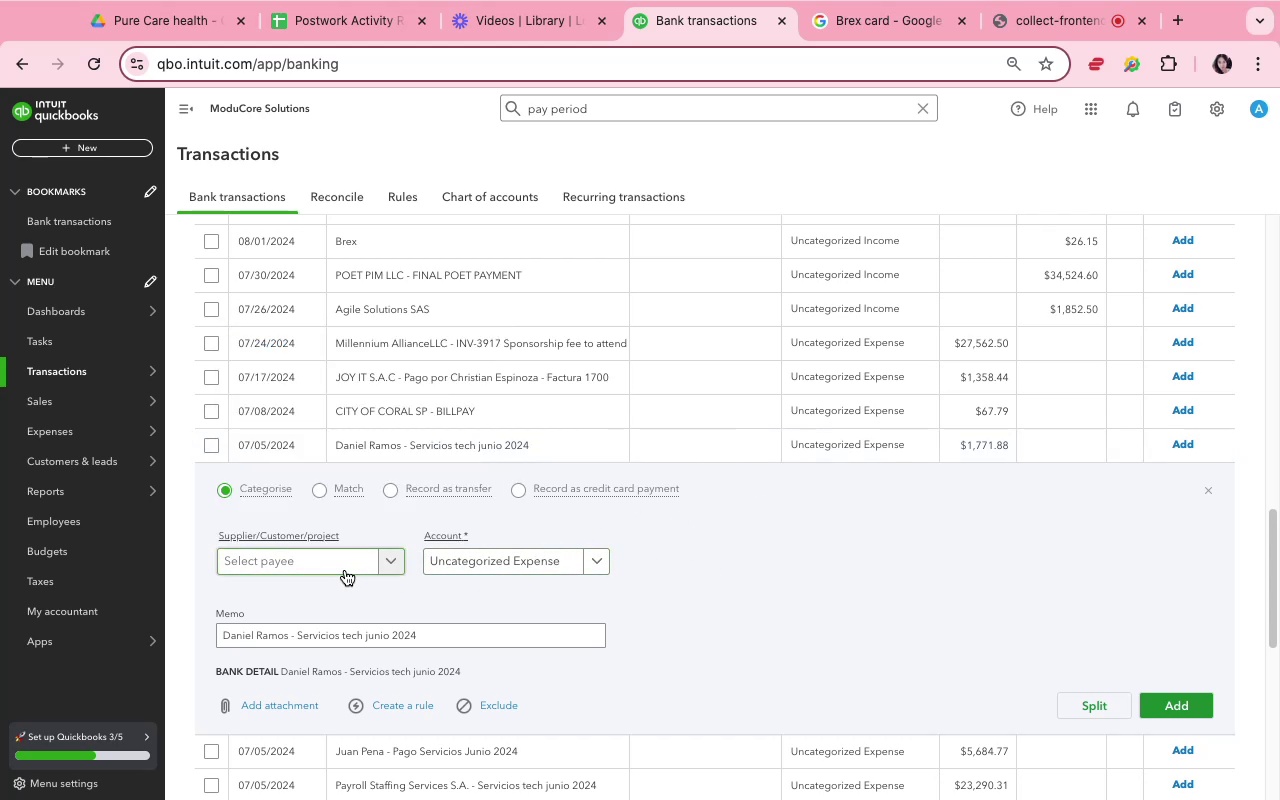 
left_click([344, 566])
 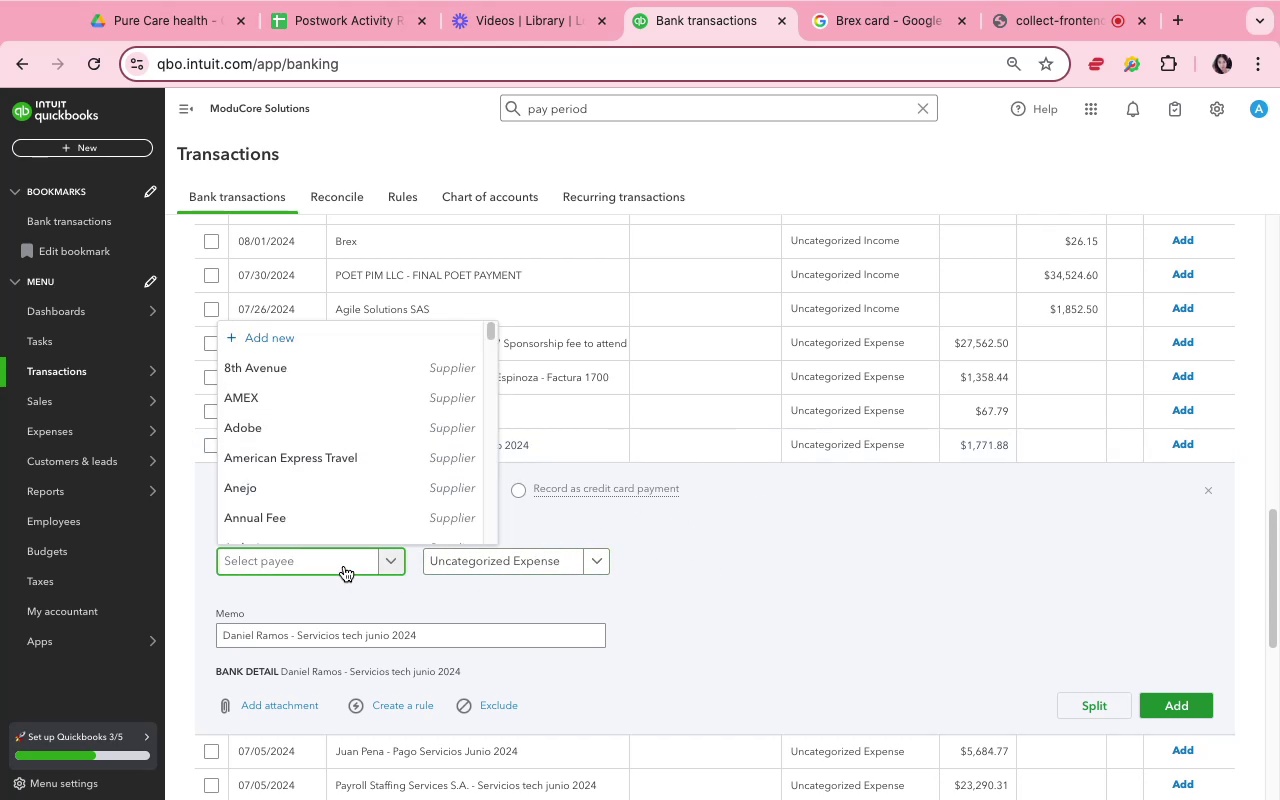 
type(DanielRamos)
 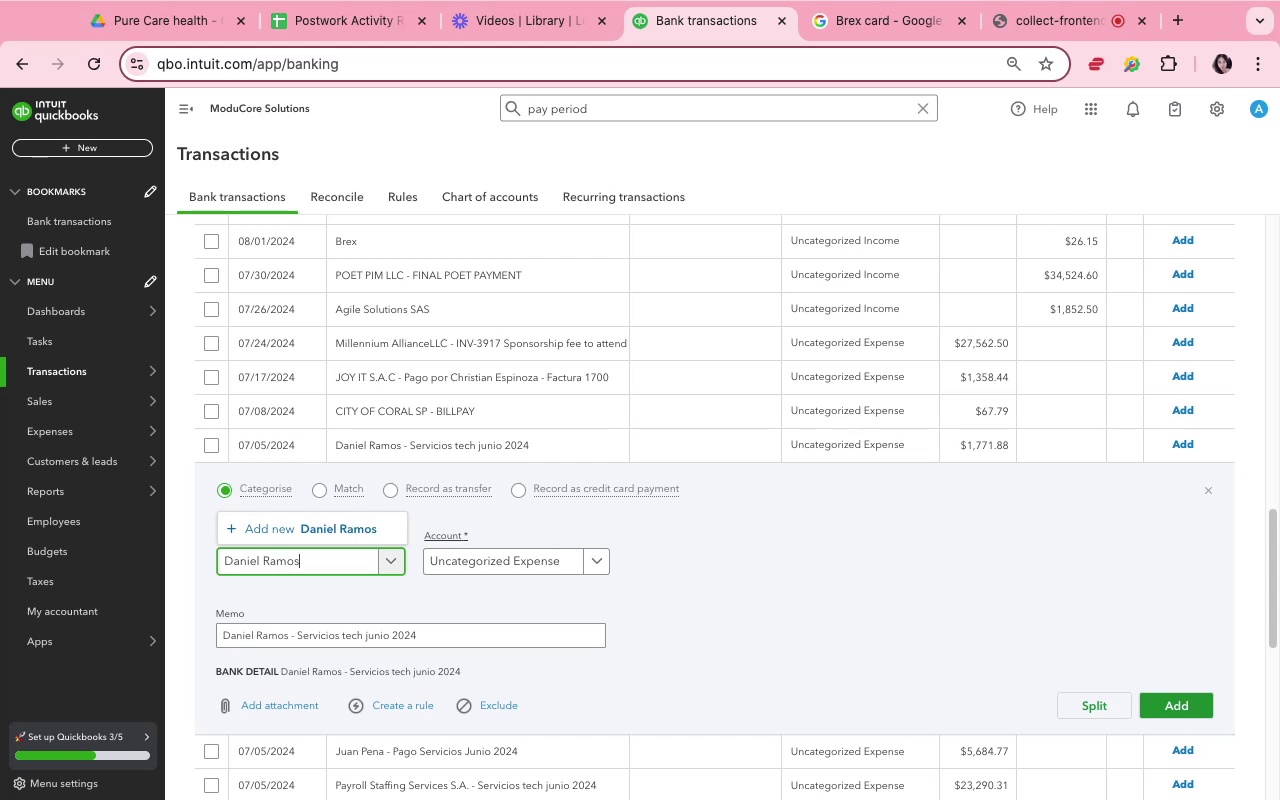 
hold_key(key=Space, duration=0.32)
 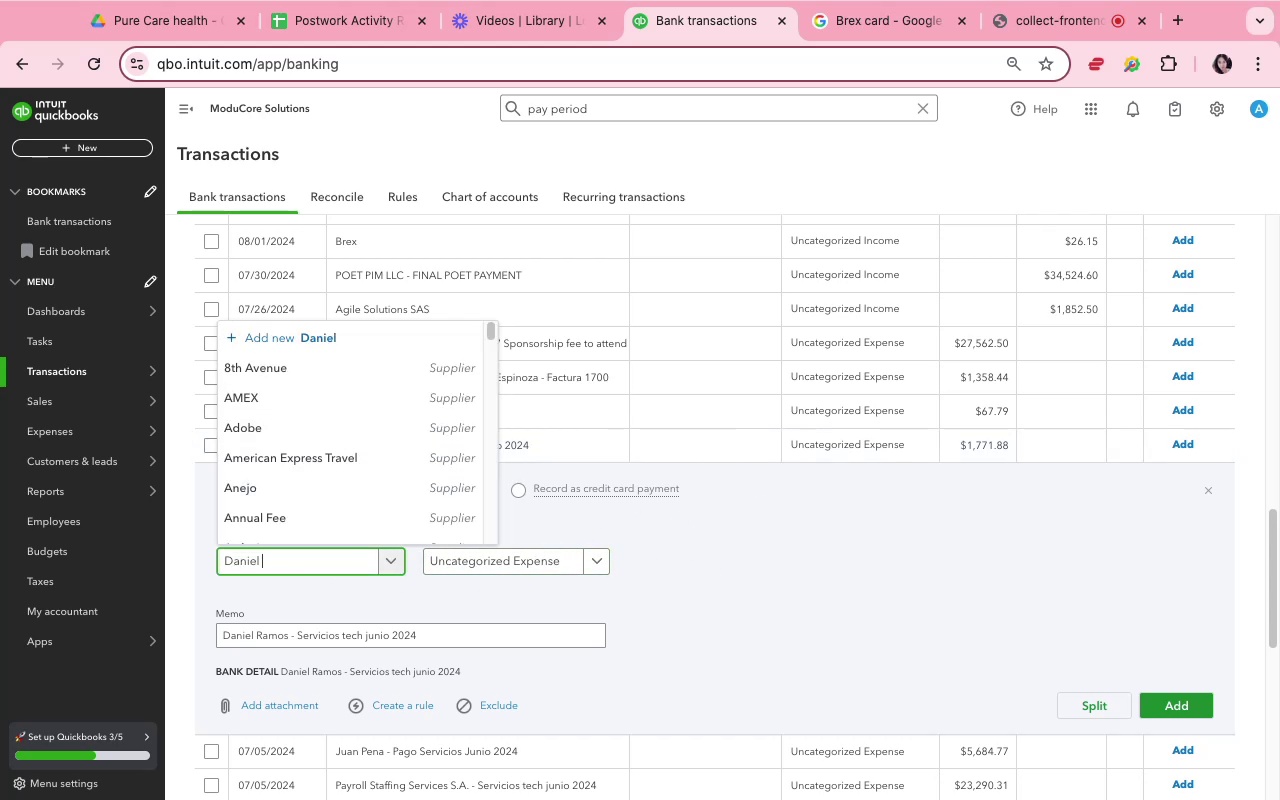 
left_click([285, 525])
 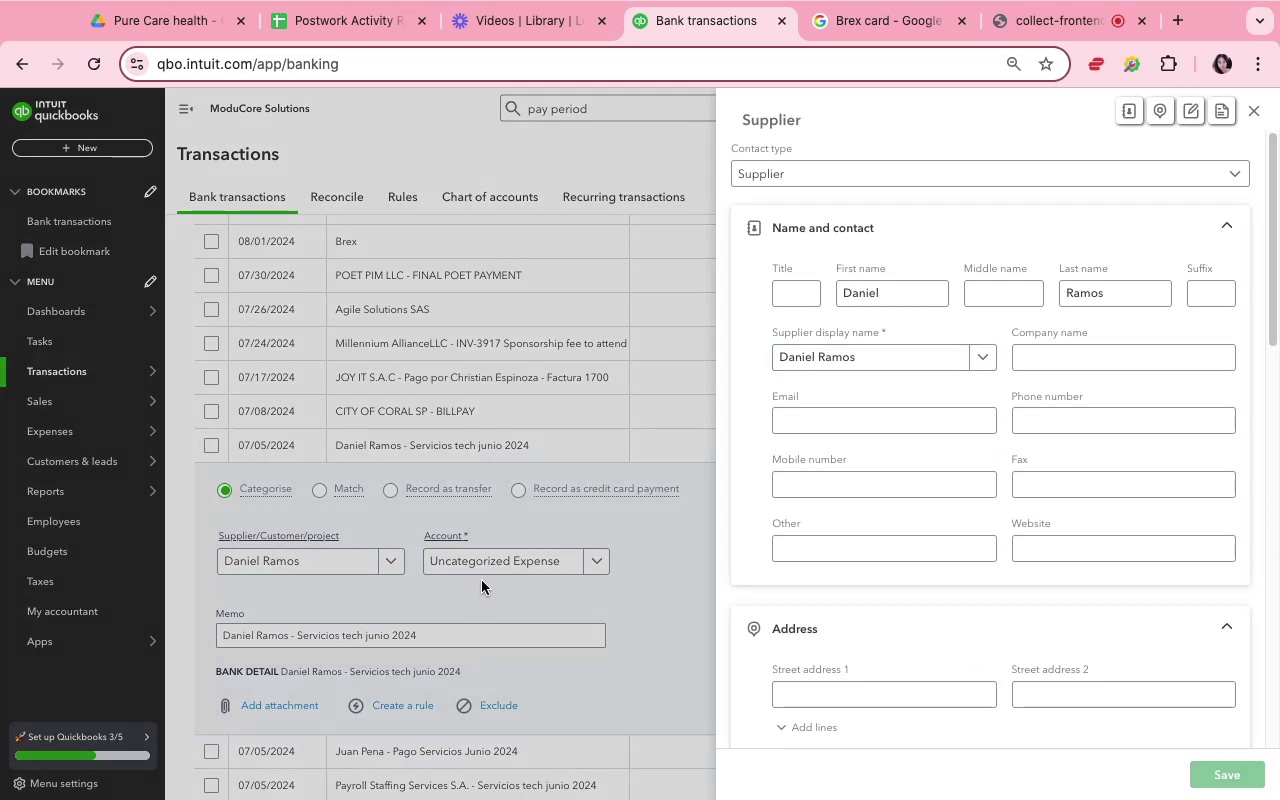 
wait(6.68)
 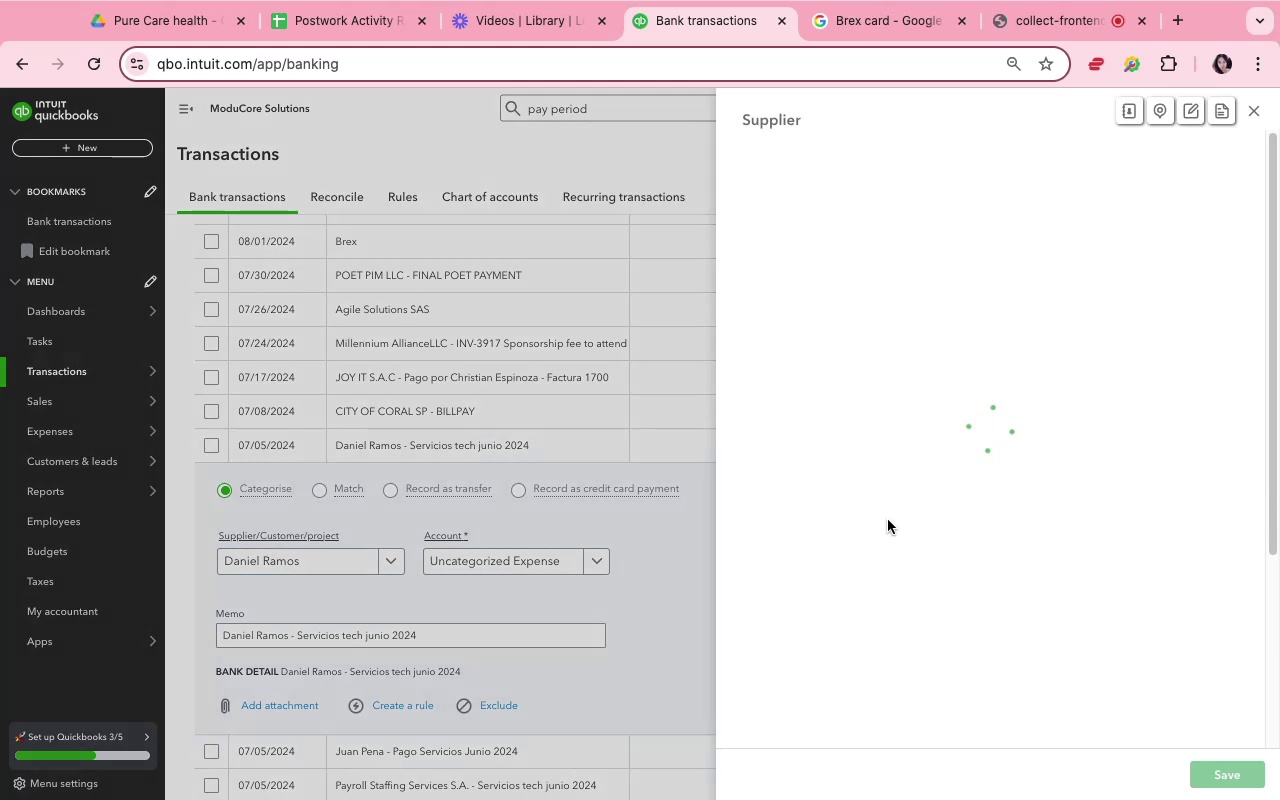 
left_click([486, 565])
 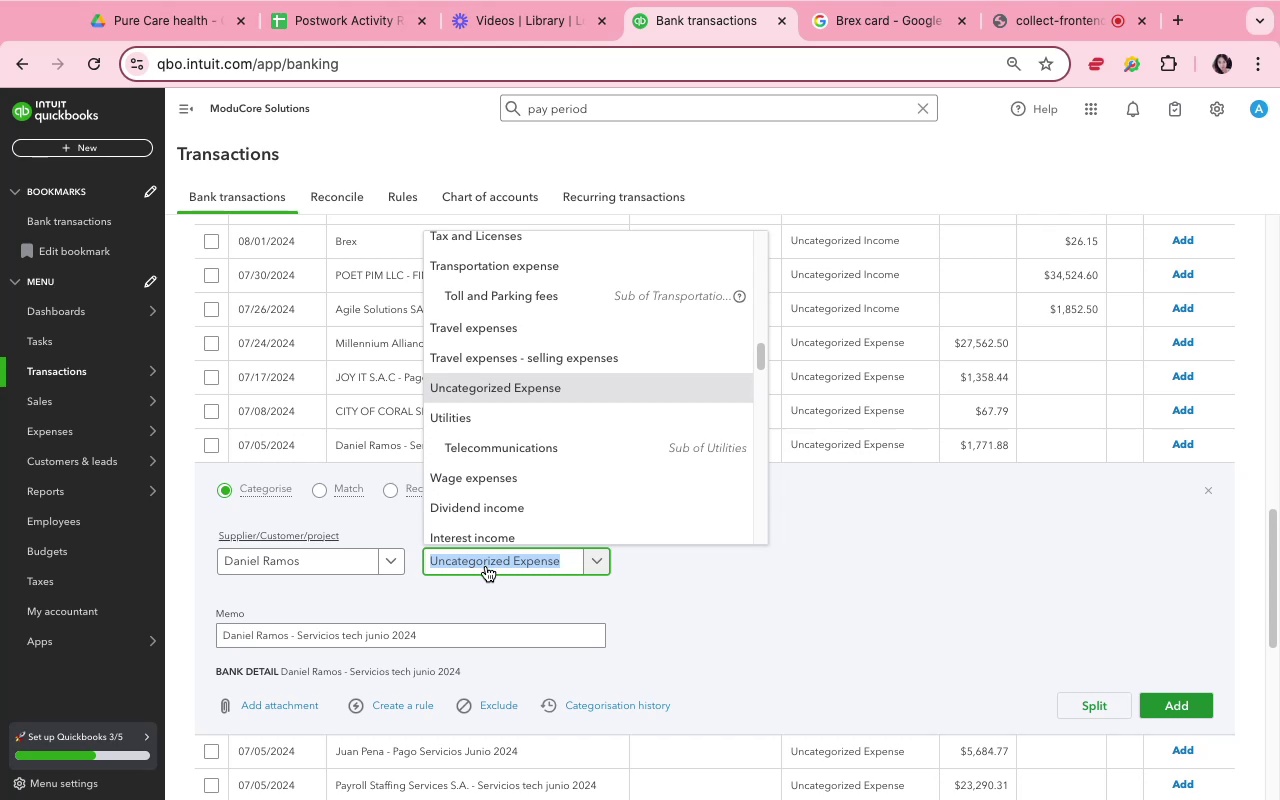 
type(Ine)
 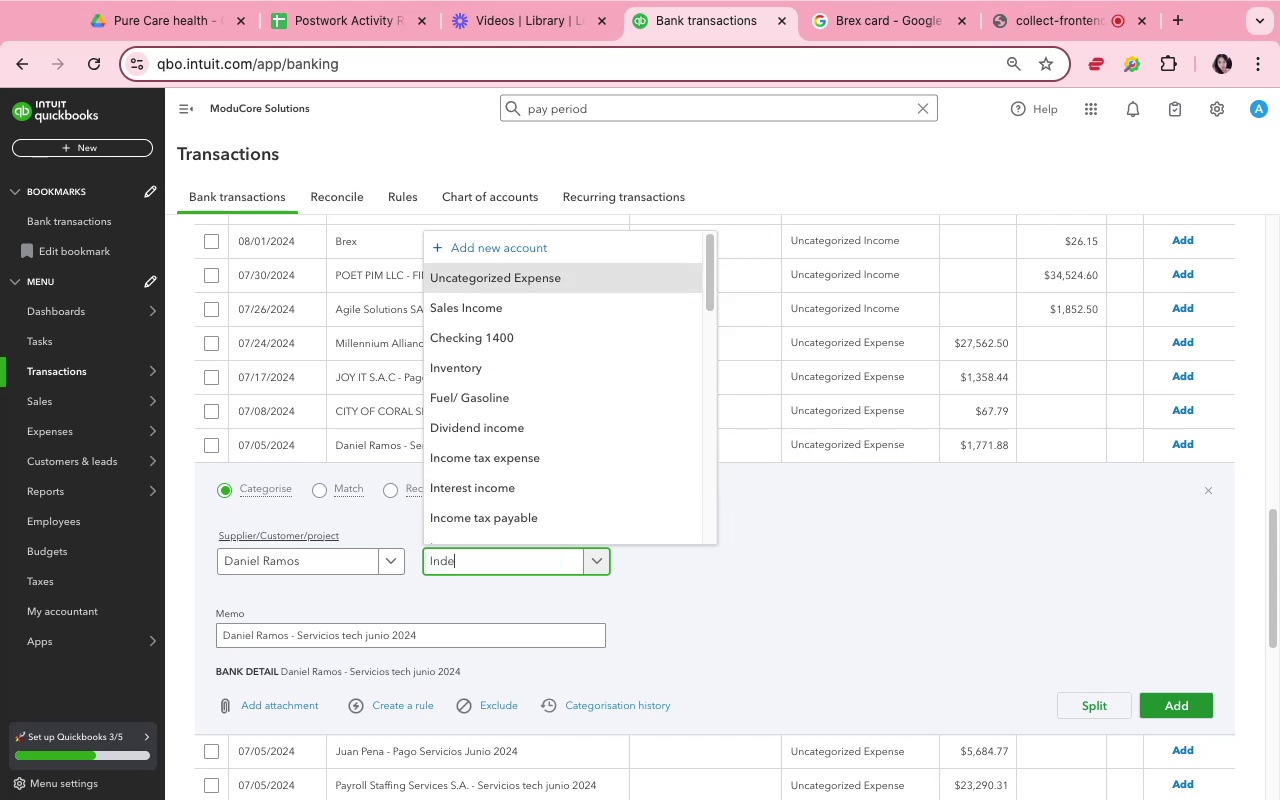 
hold_key(key=D, duration=0.38)
 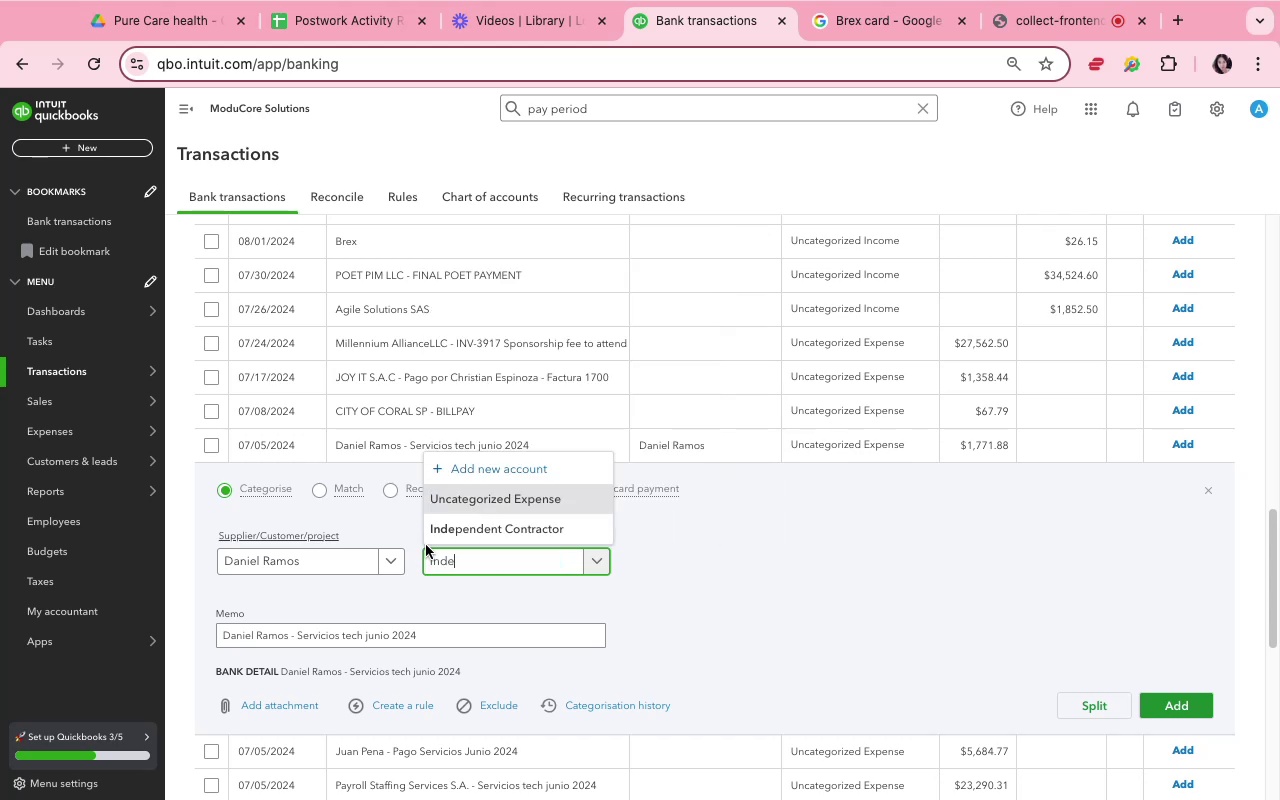 
left_click([435, 530])
 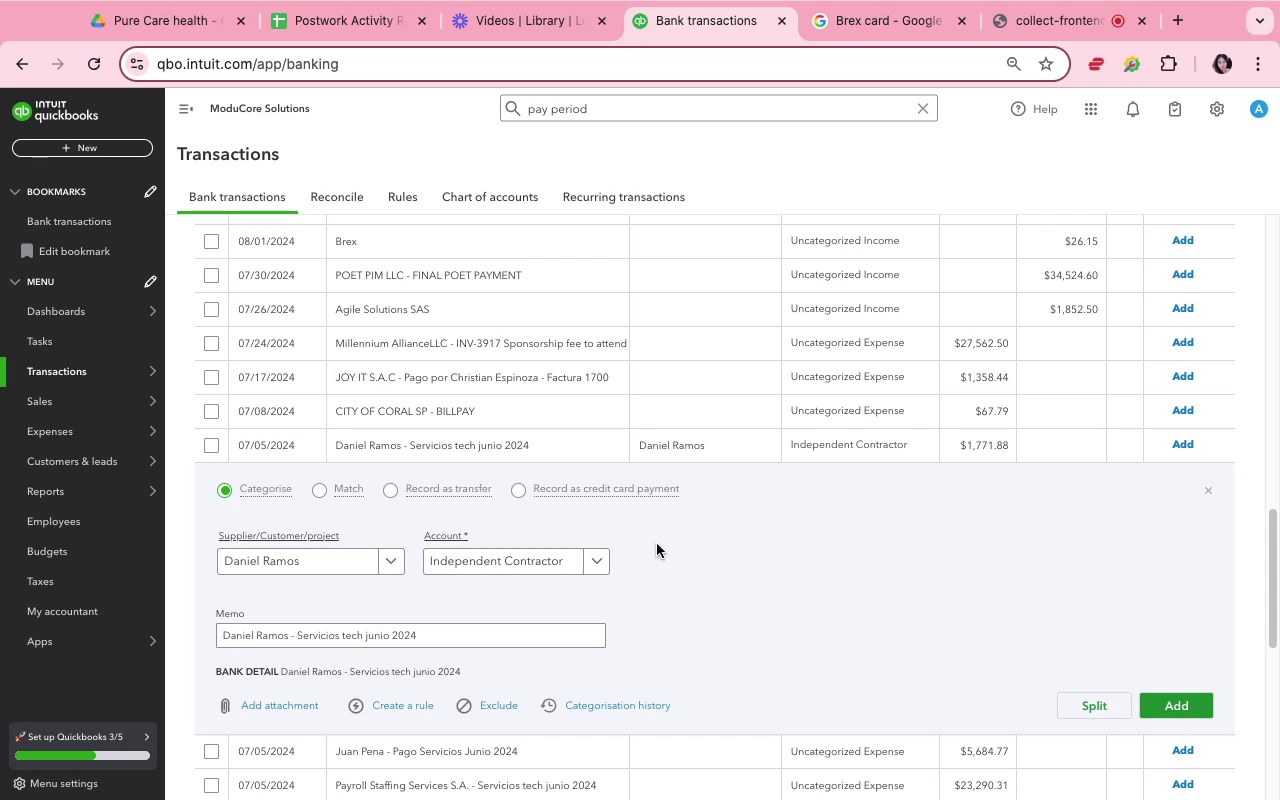 
wait(9.9)
 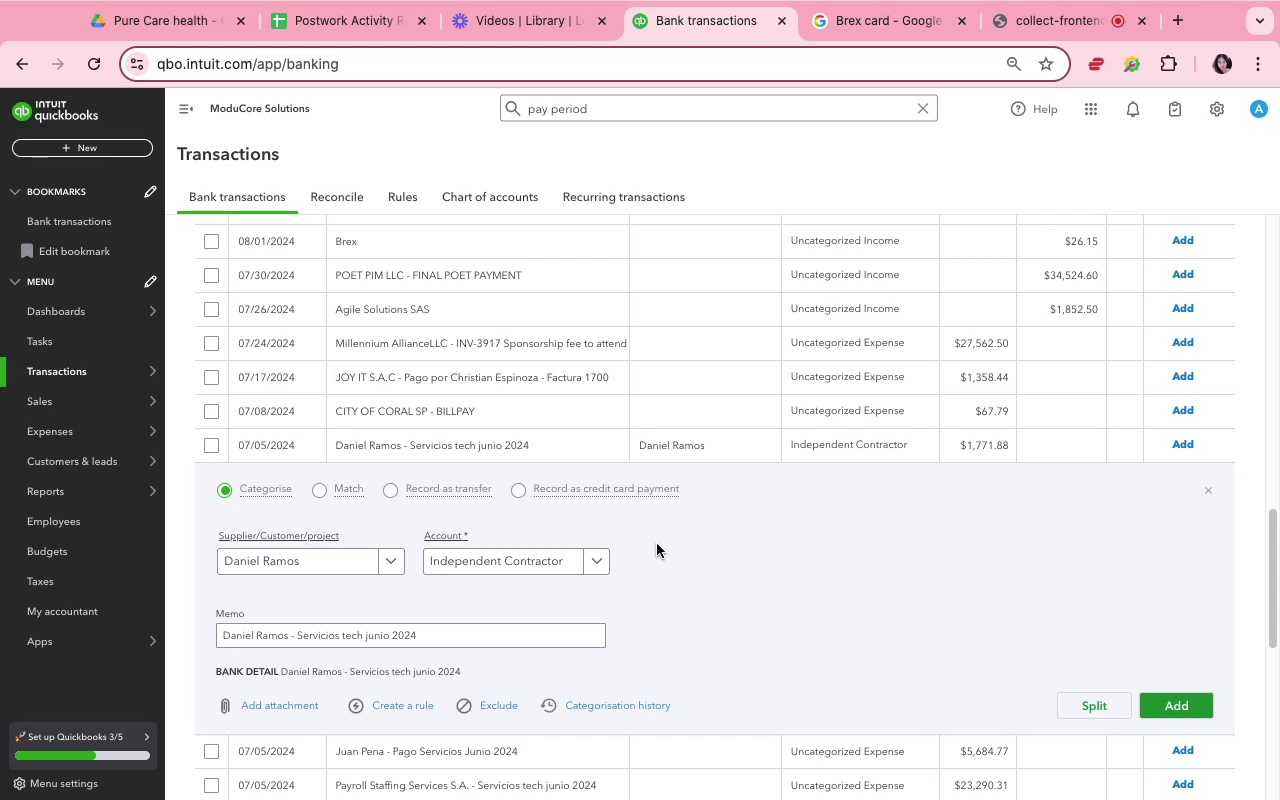 
left_click([1168, 694])
 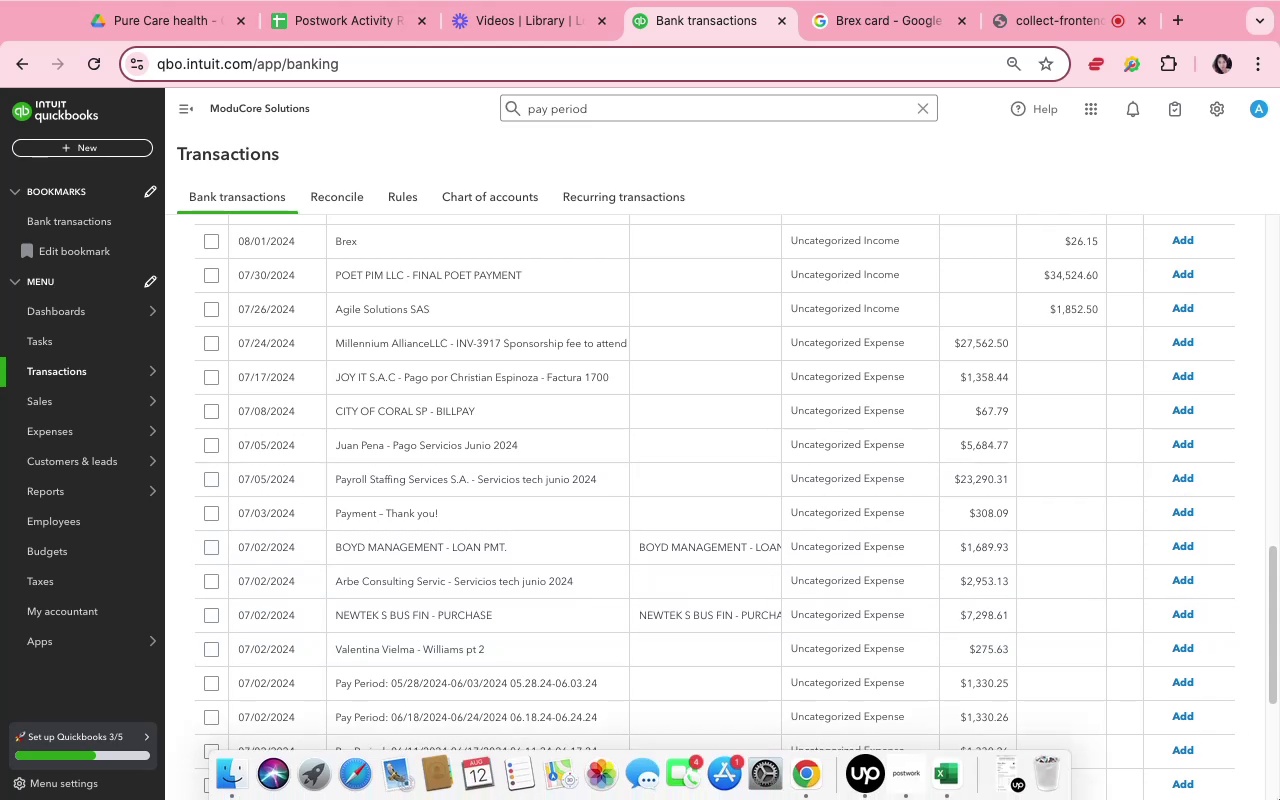 
wait(11.8)
 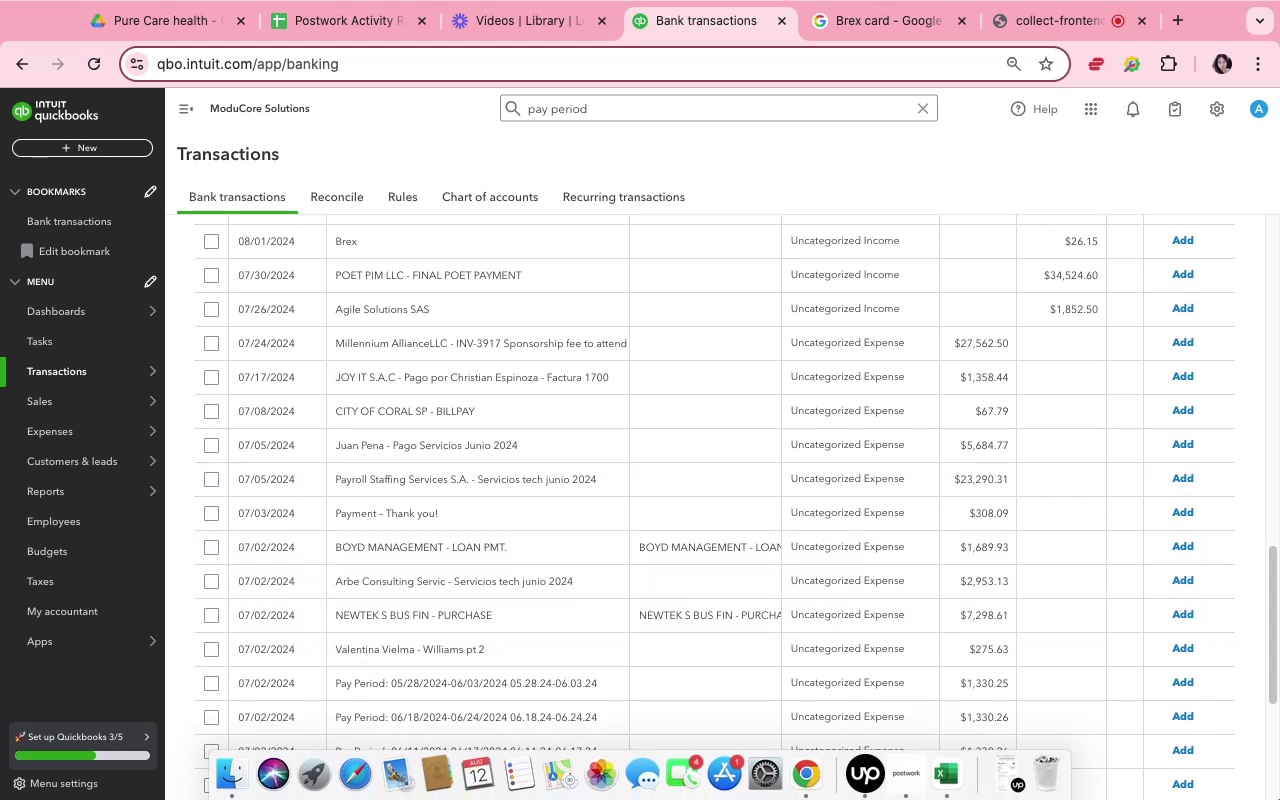 
mouse_move([661, 500])
 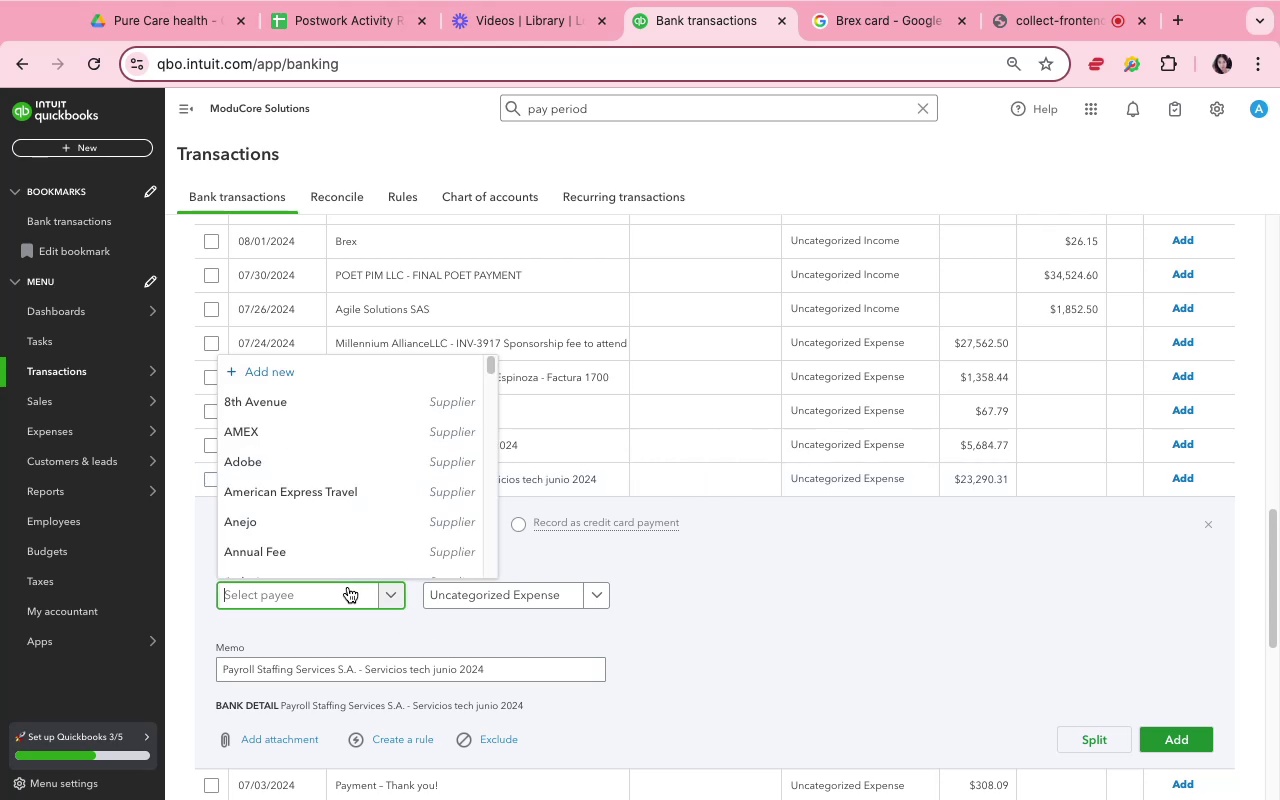 
type(Payroll Staffing)
 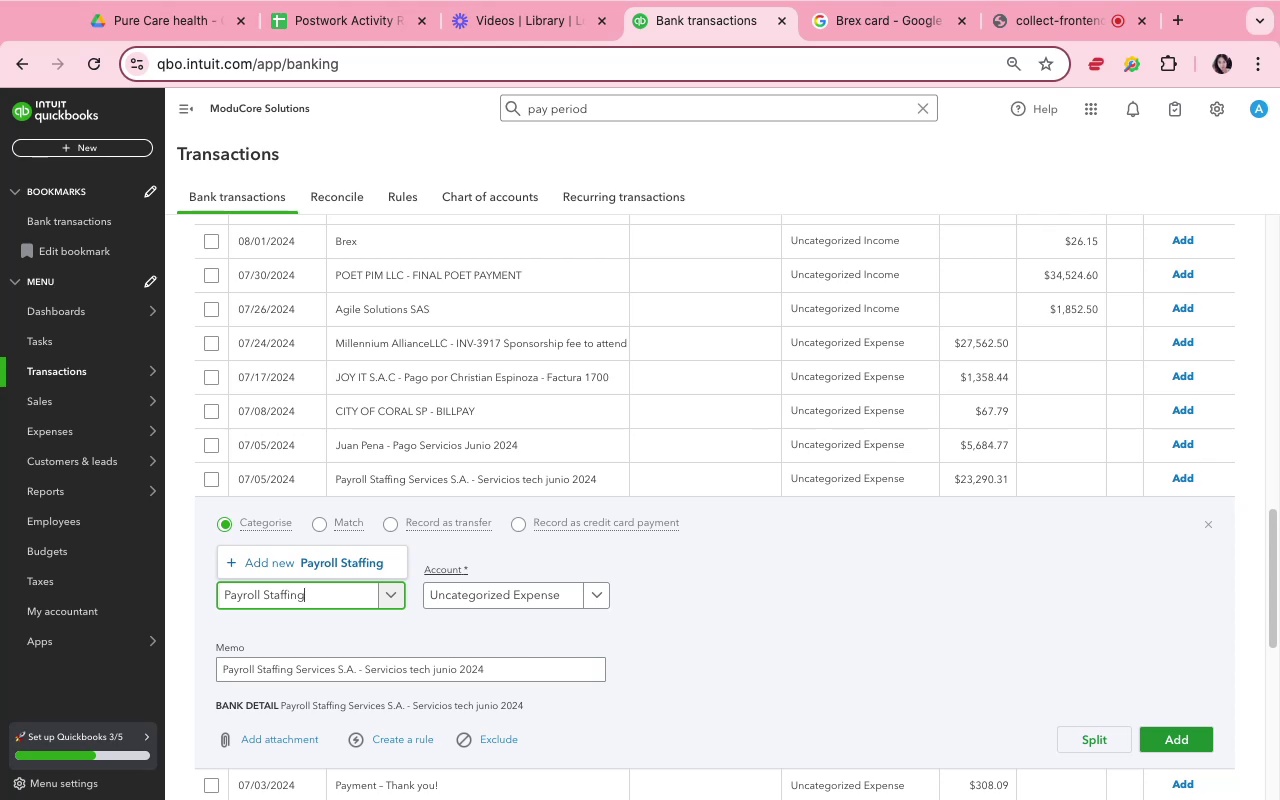 
wait(15.58)
 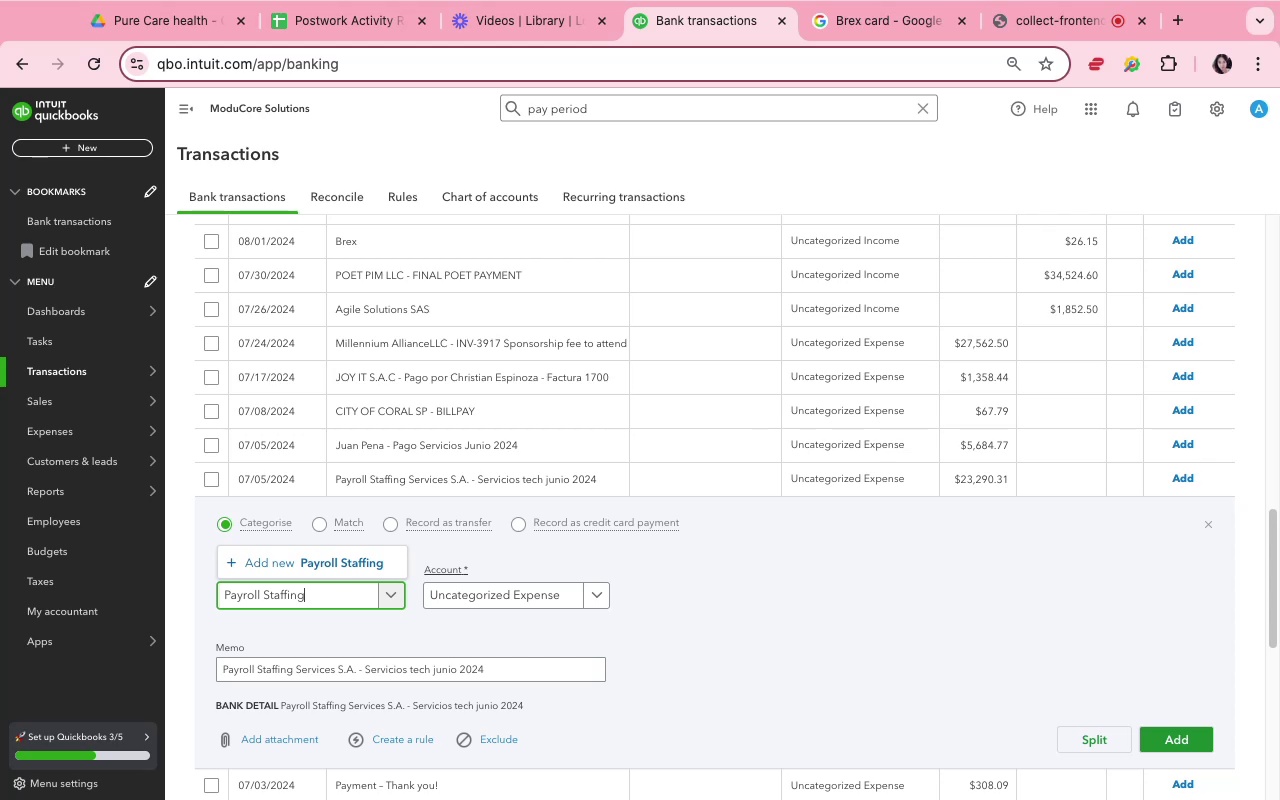 
left_click([1239, 764])
 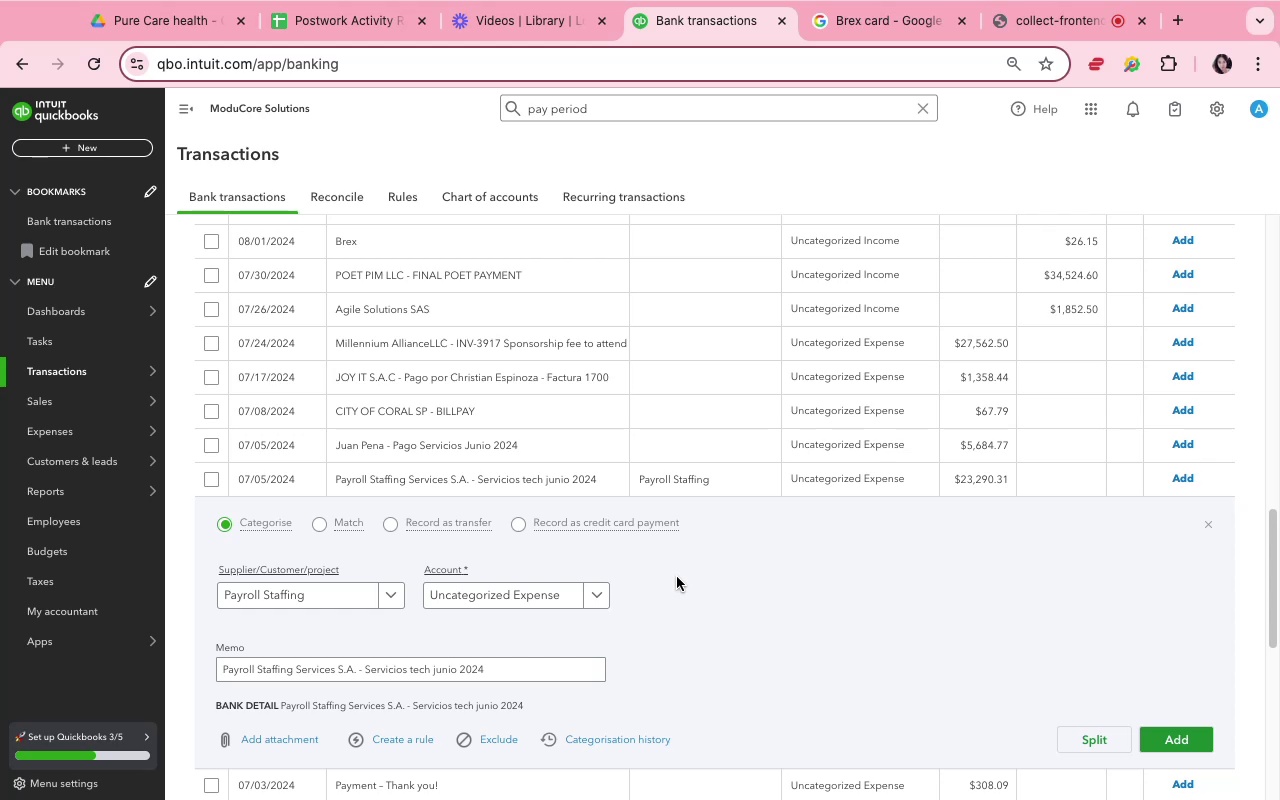 
wait(18.82)
 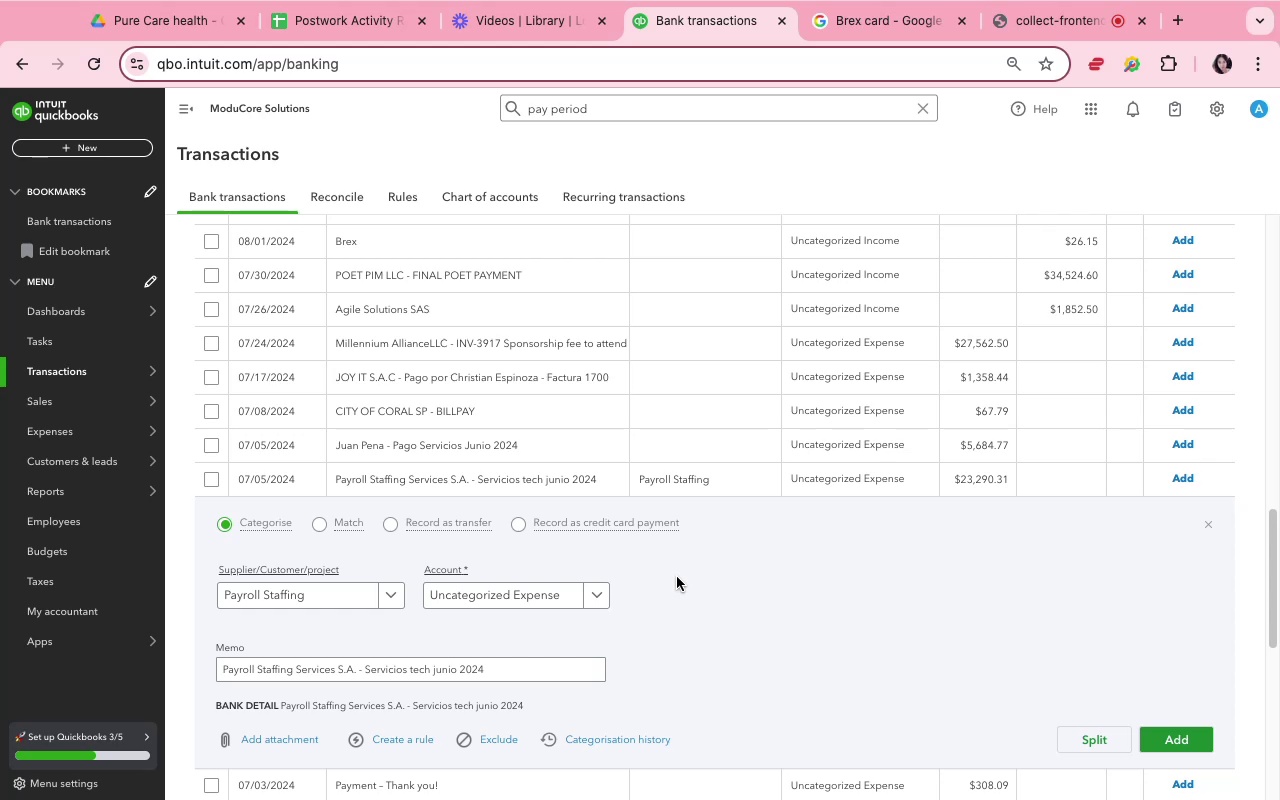 
left_click([508, 588])
 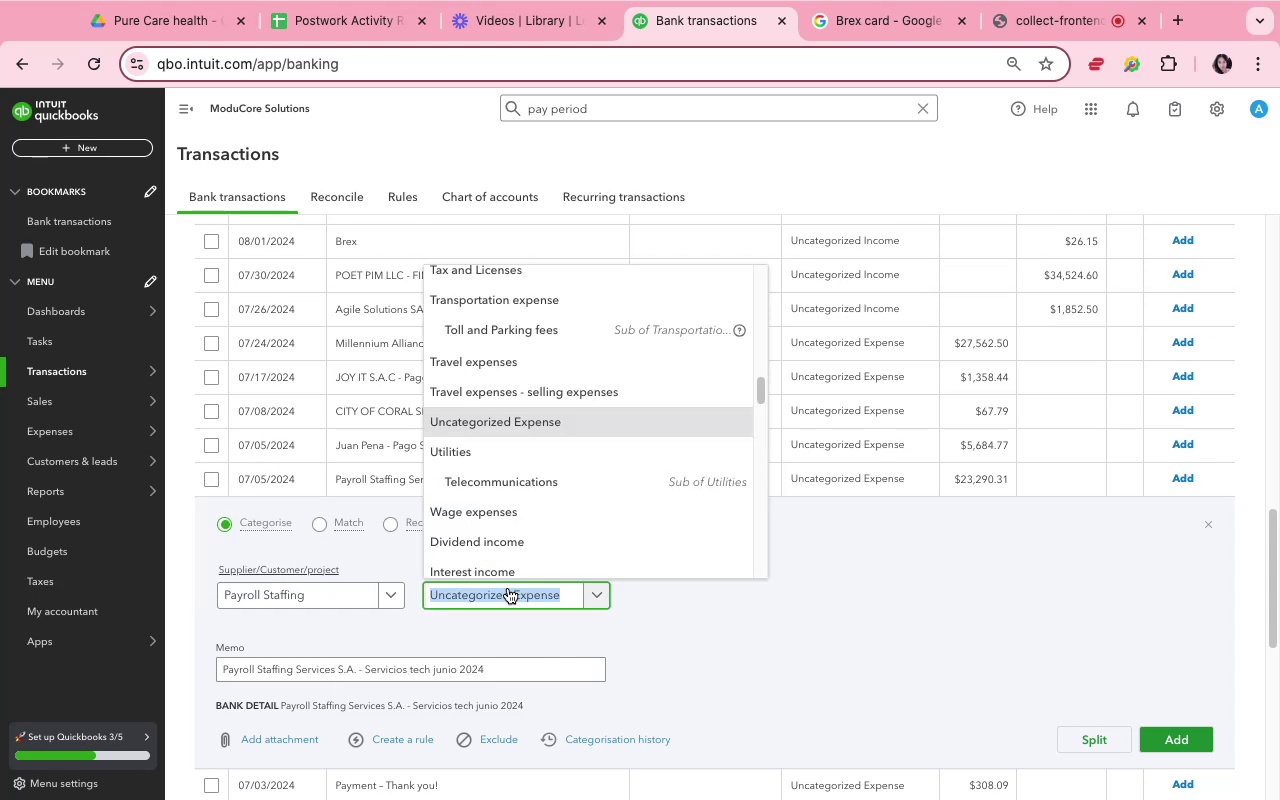 
left_click([833, 617])
 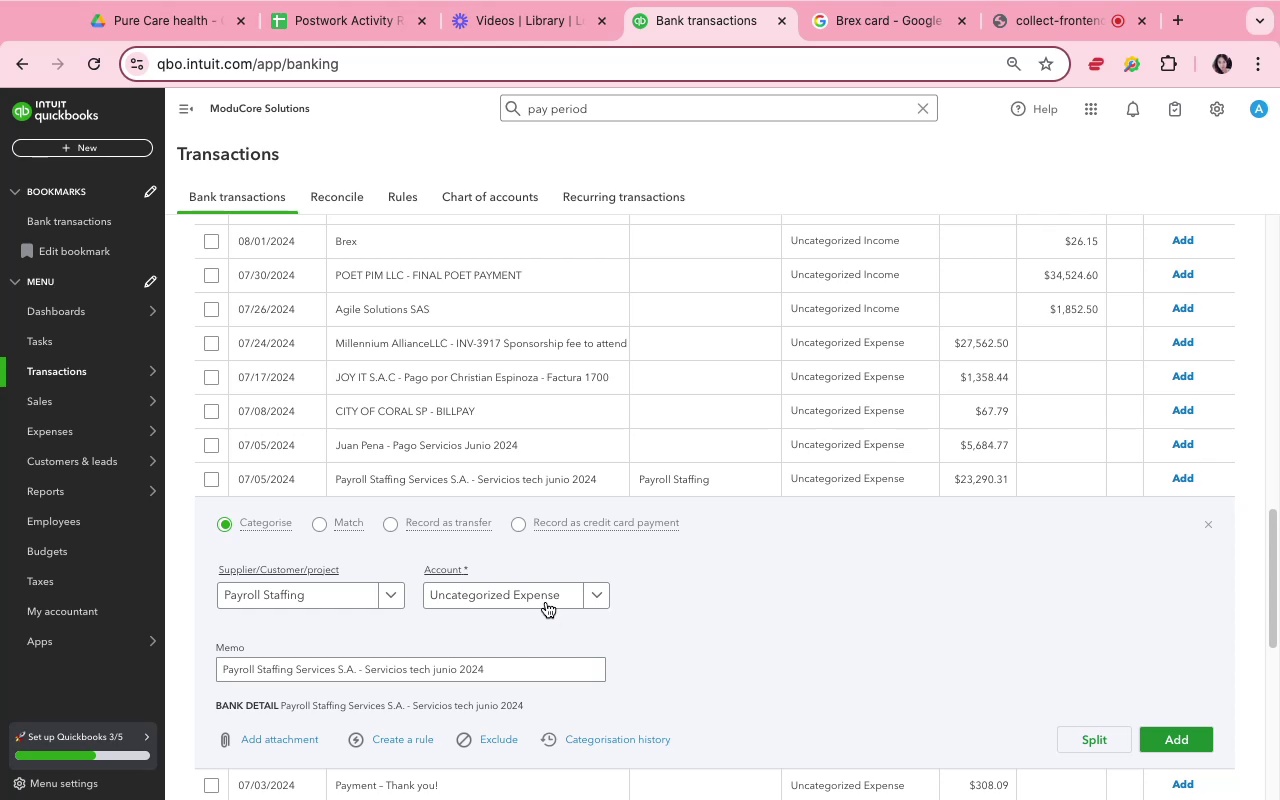 
left_click([545, 598])
 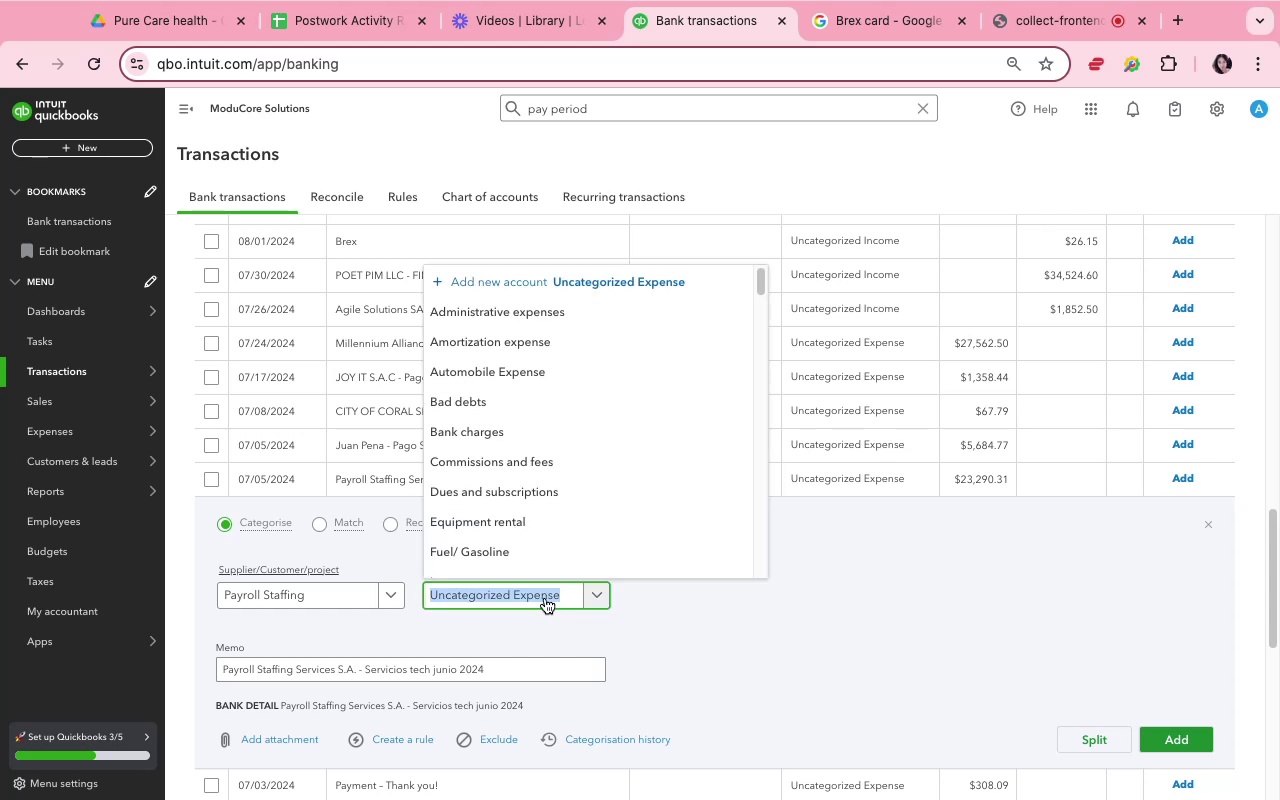 
type(inde)
 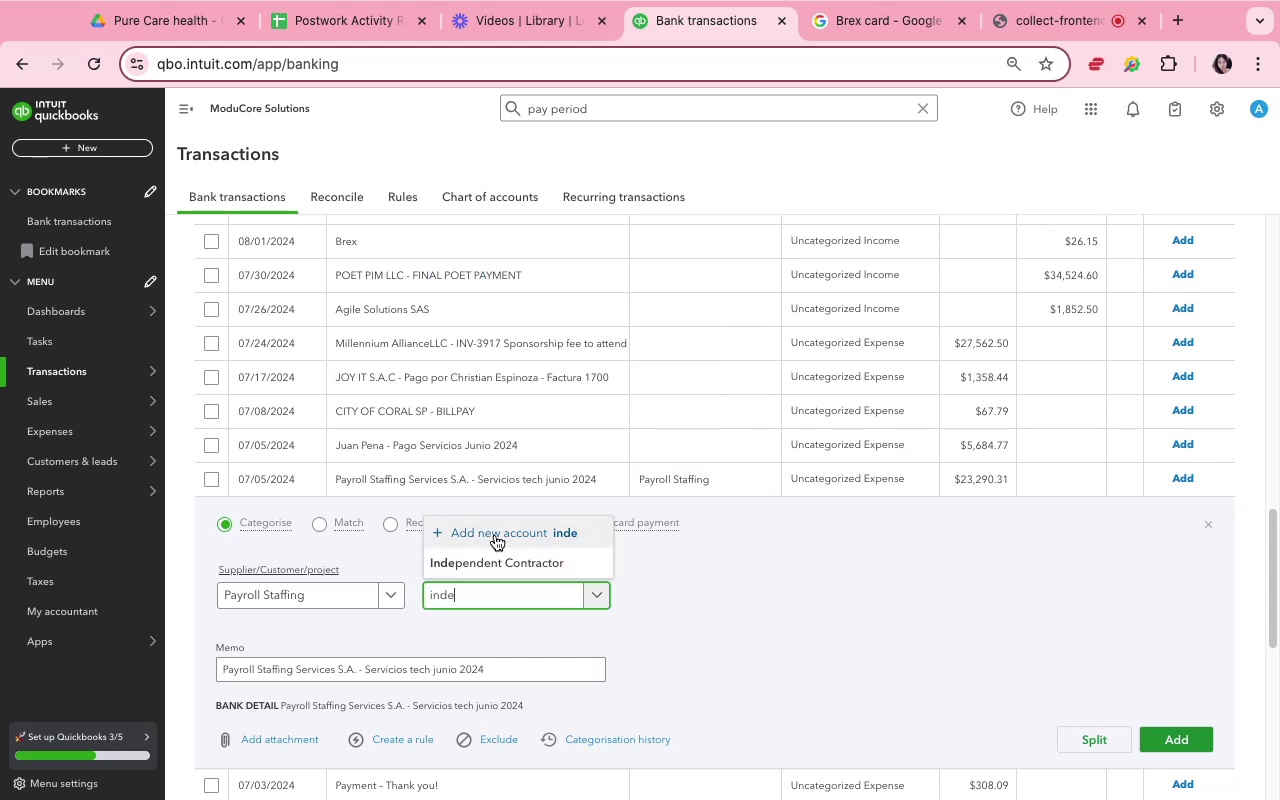 
left_click([509, 561])
 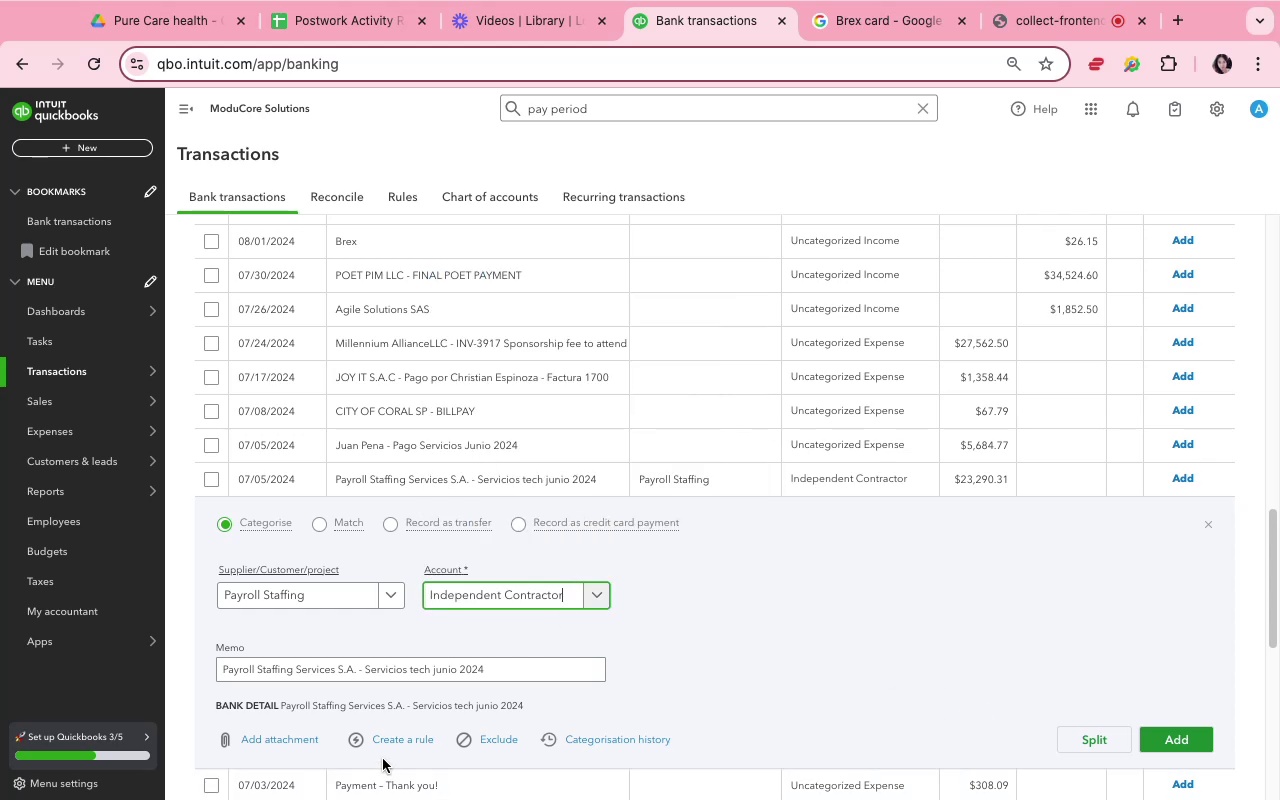 
left_click([384, 740])
 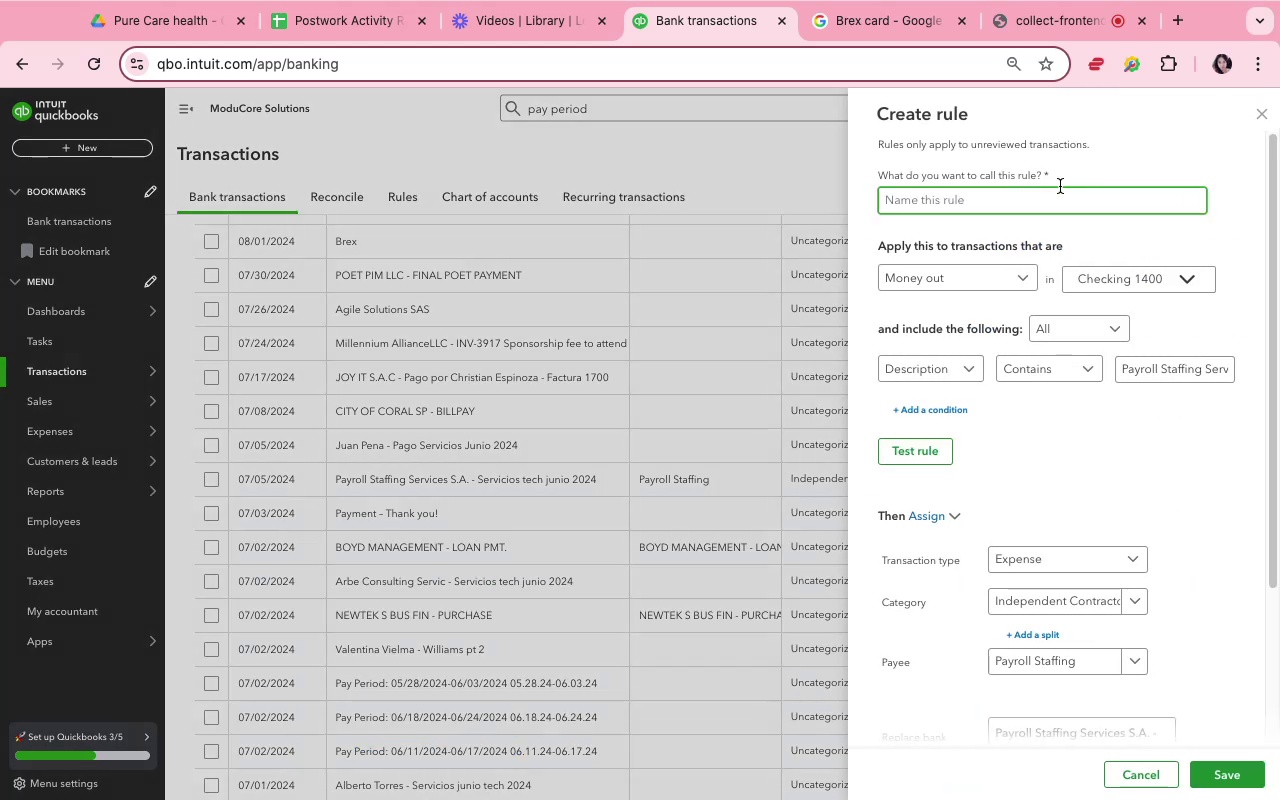 
type(Payroll Staffing)
 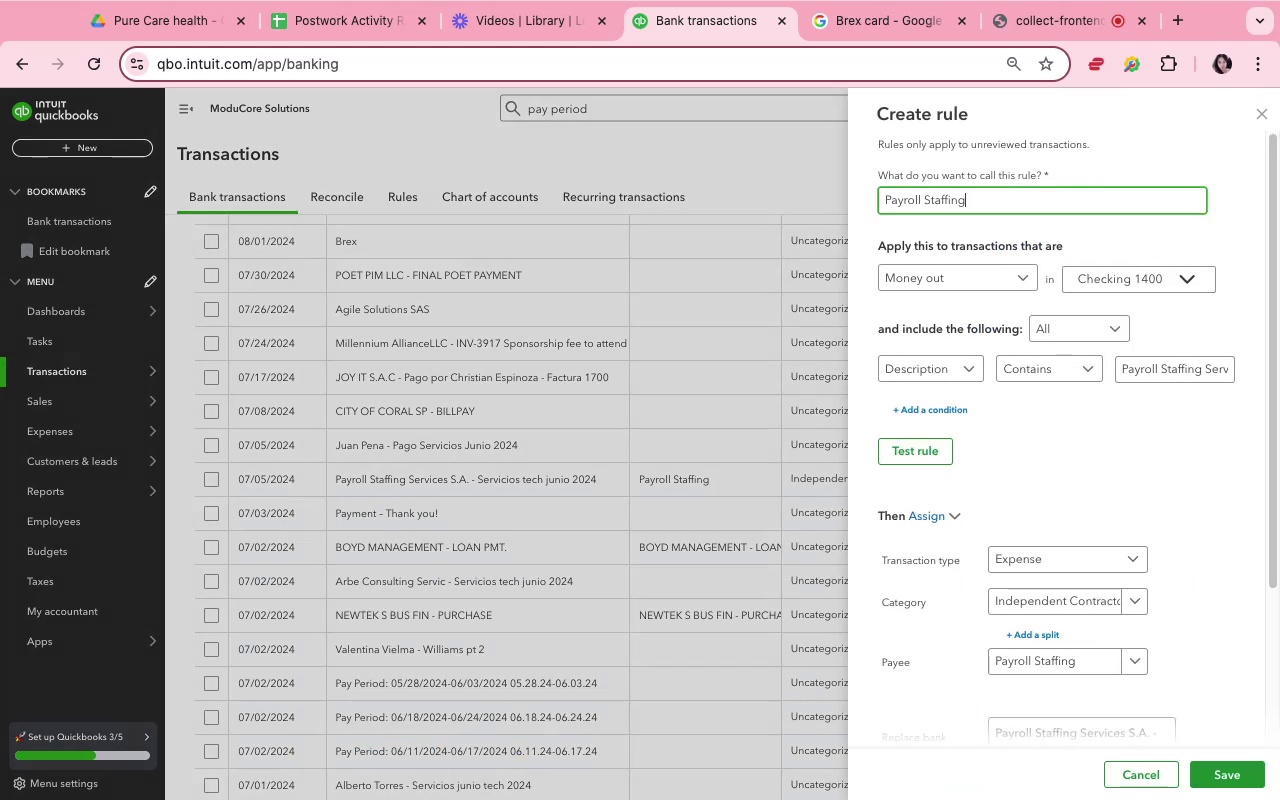 
wait(9.52)
 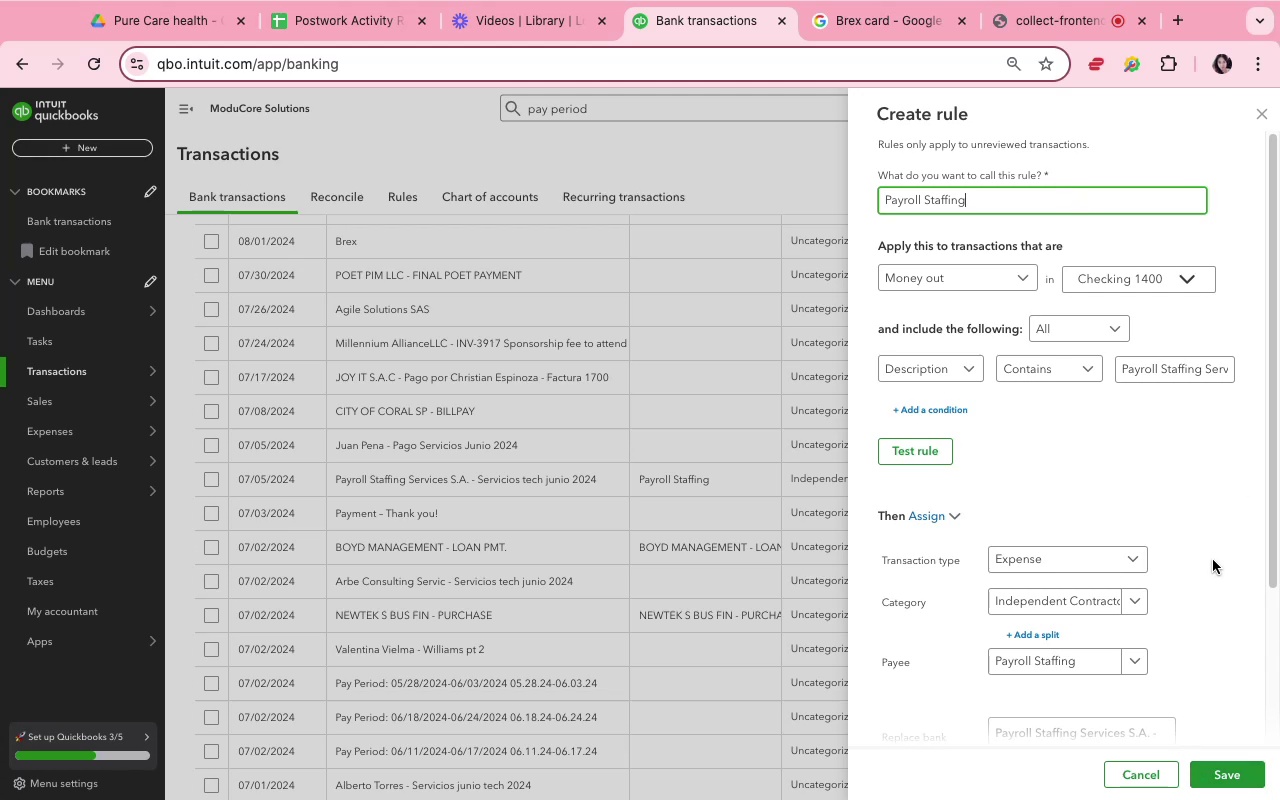 
left_click_drag(start_coordinate=[1206, 368], to_coordinate=[1275, 384])
 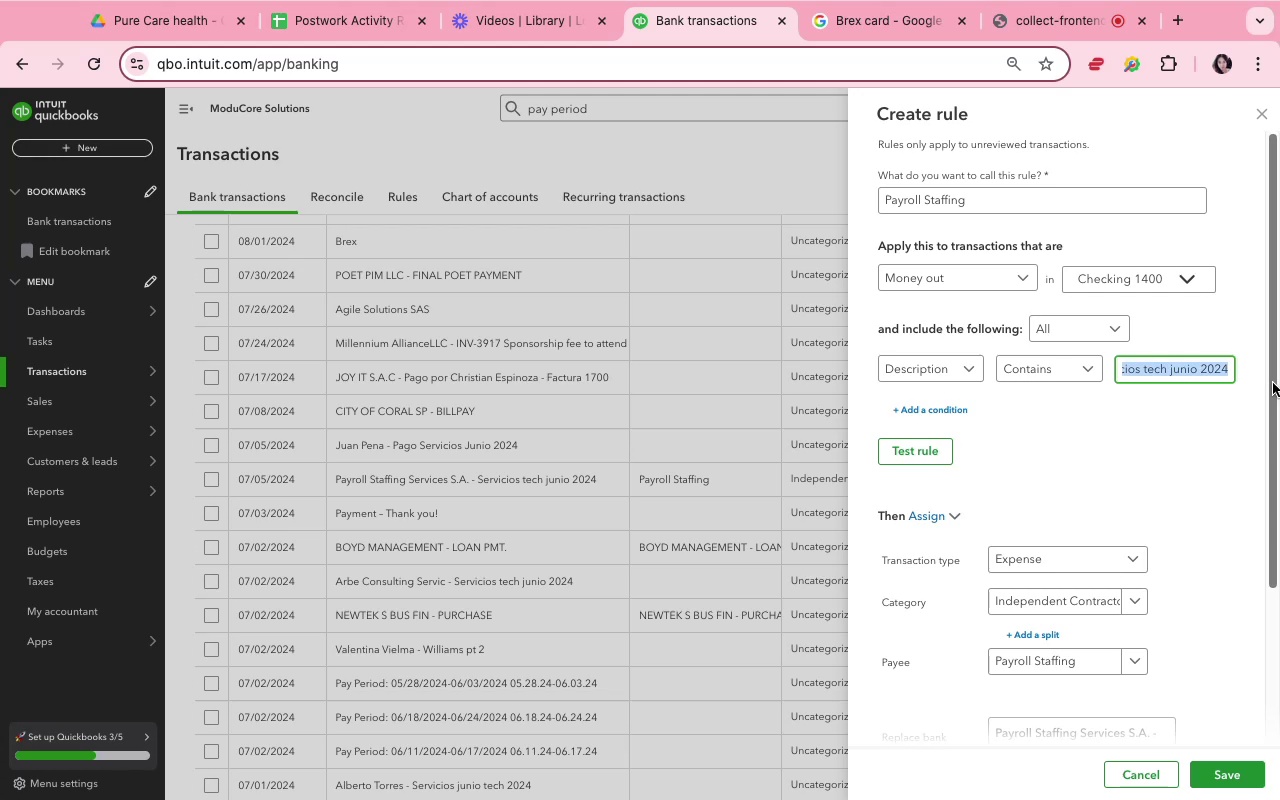 
key(Backspace)
 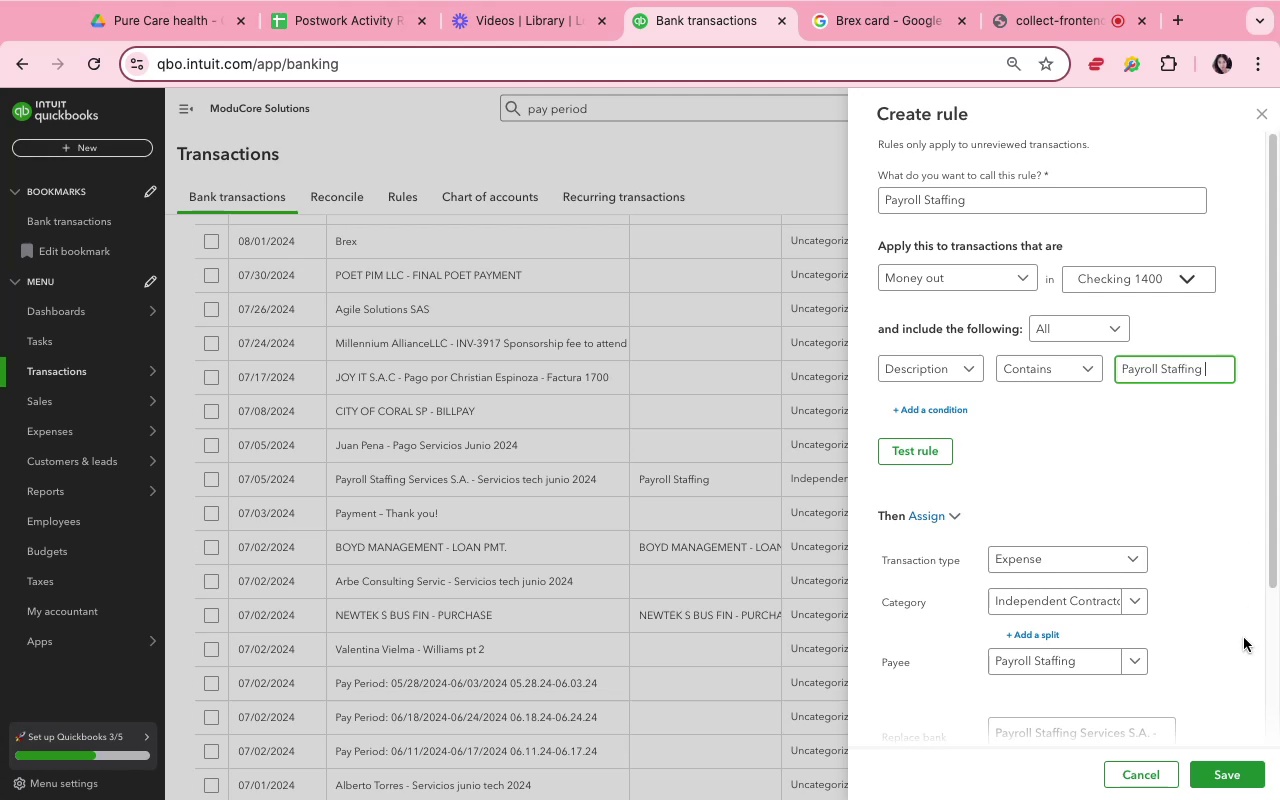 
left_click([1252, 774])
 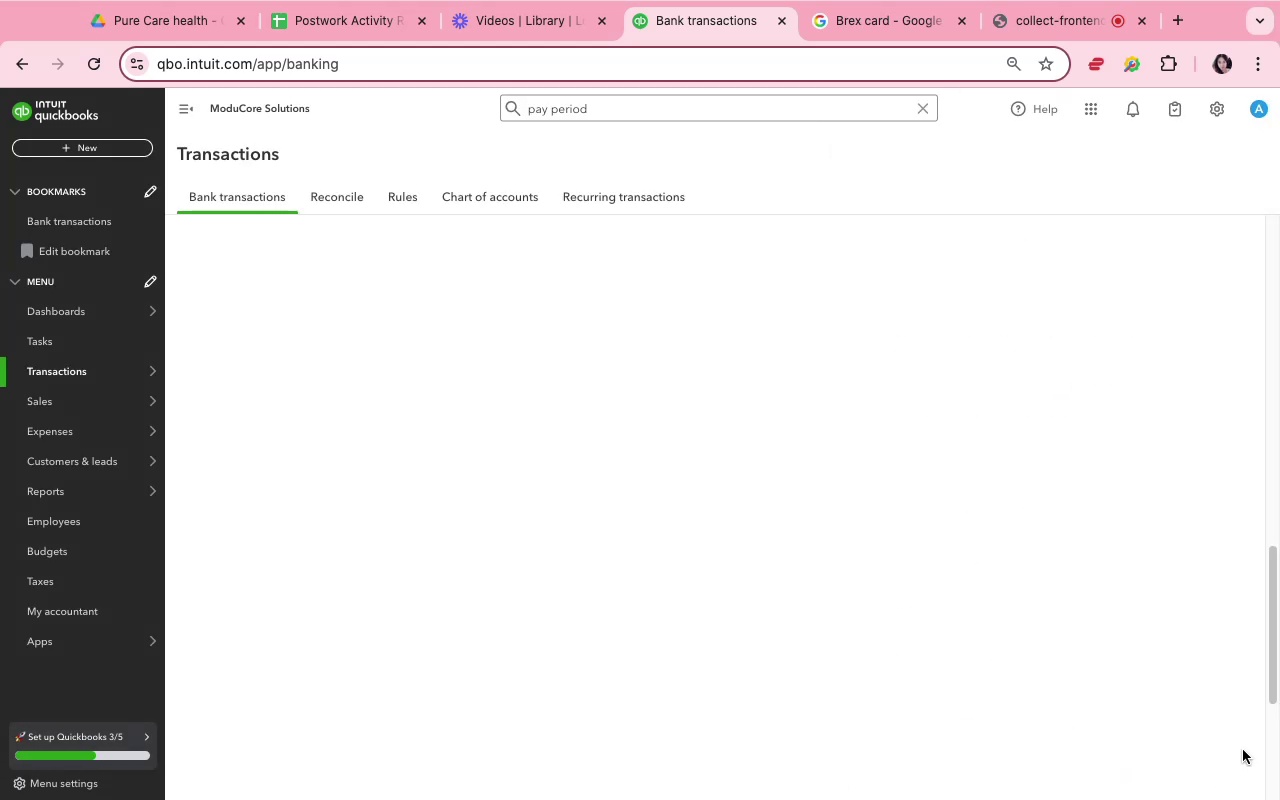 
wait(7.42)
 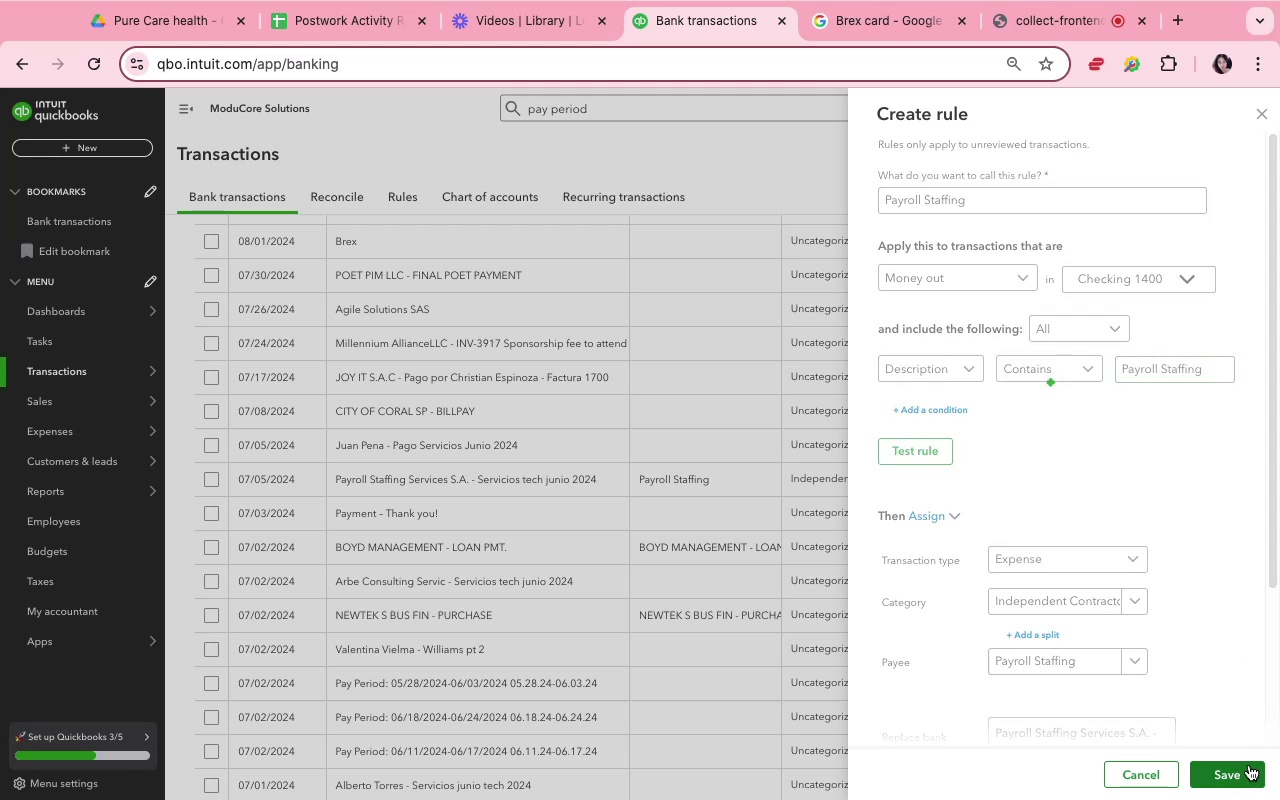 
left_click([919, 114])
 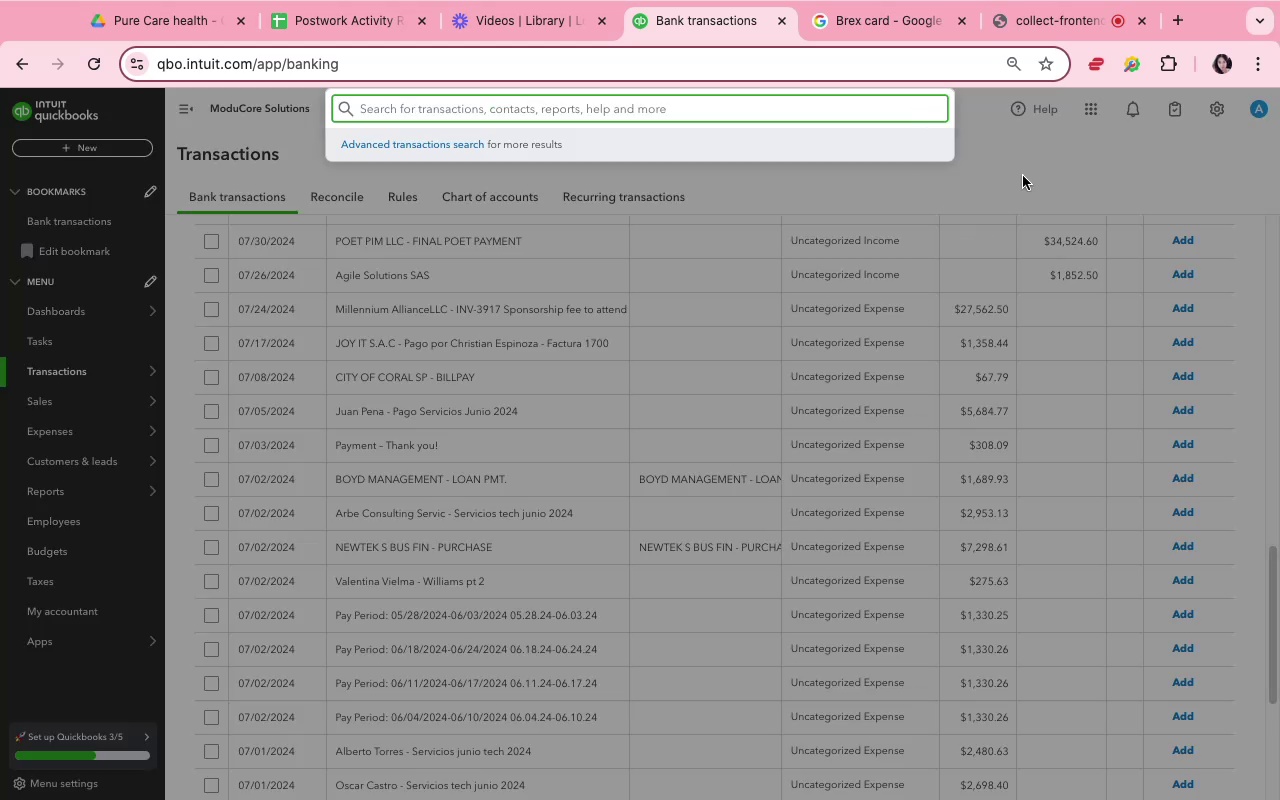 
left_click([1027, 167])
 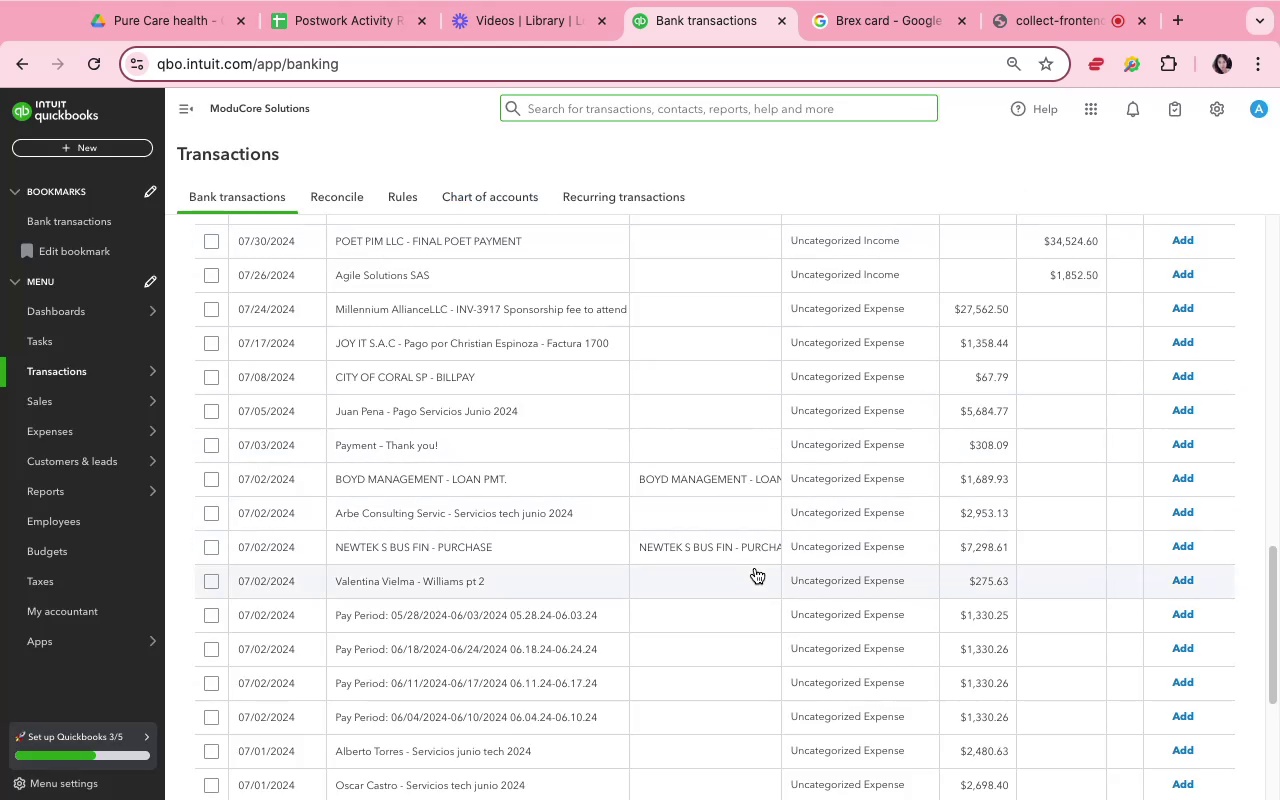 
scroll: coordinate [746, 551], scroll_direction: up, amount: 41.0
 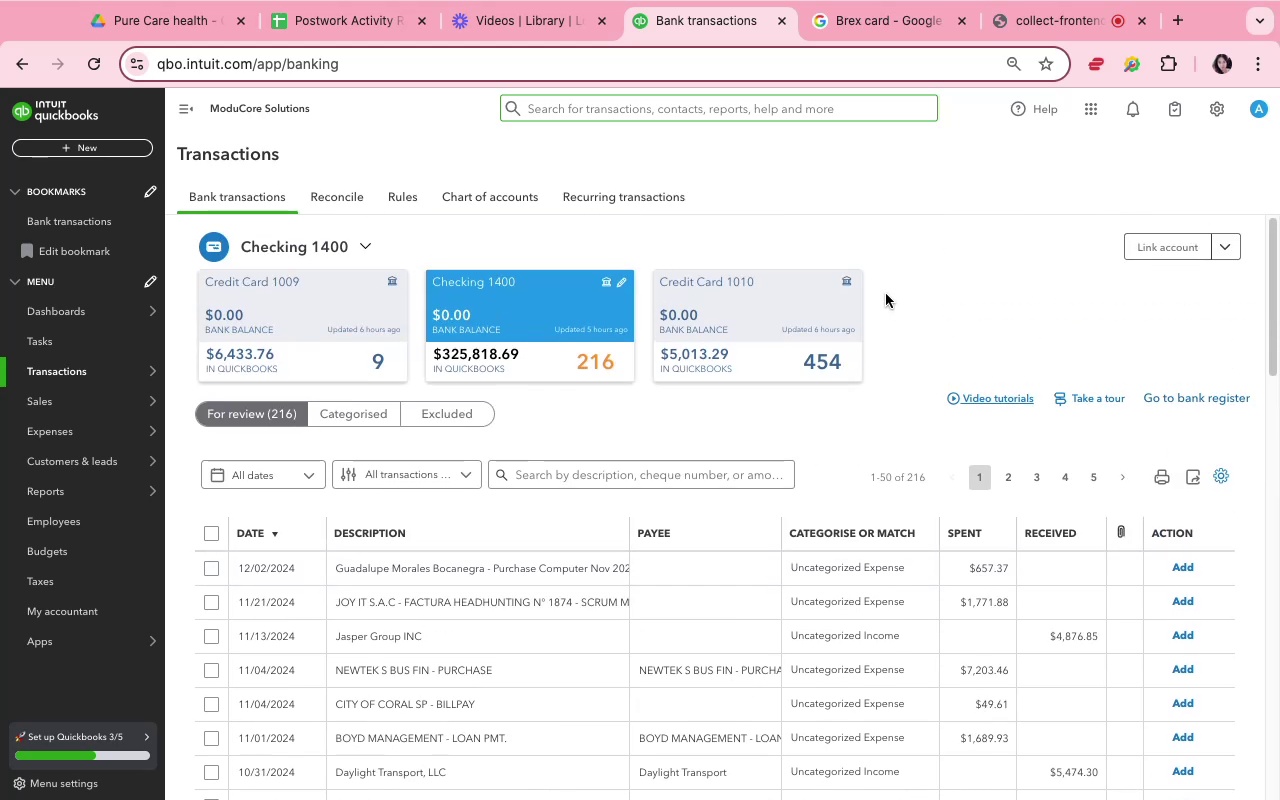 
scroll: coordinate [894, 310], scroll_direction: down, amount: 32.0
 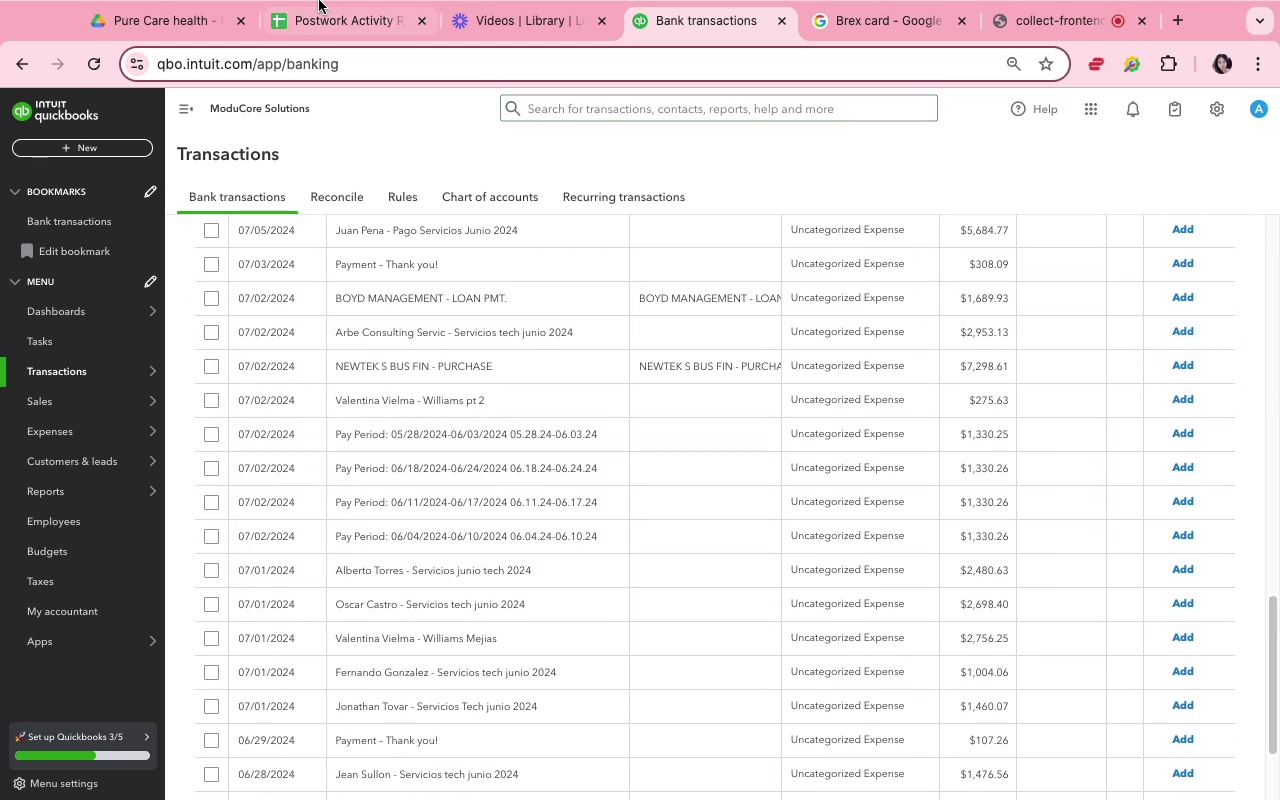 
wait(7.68)
 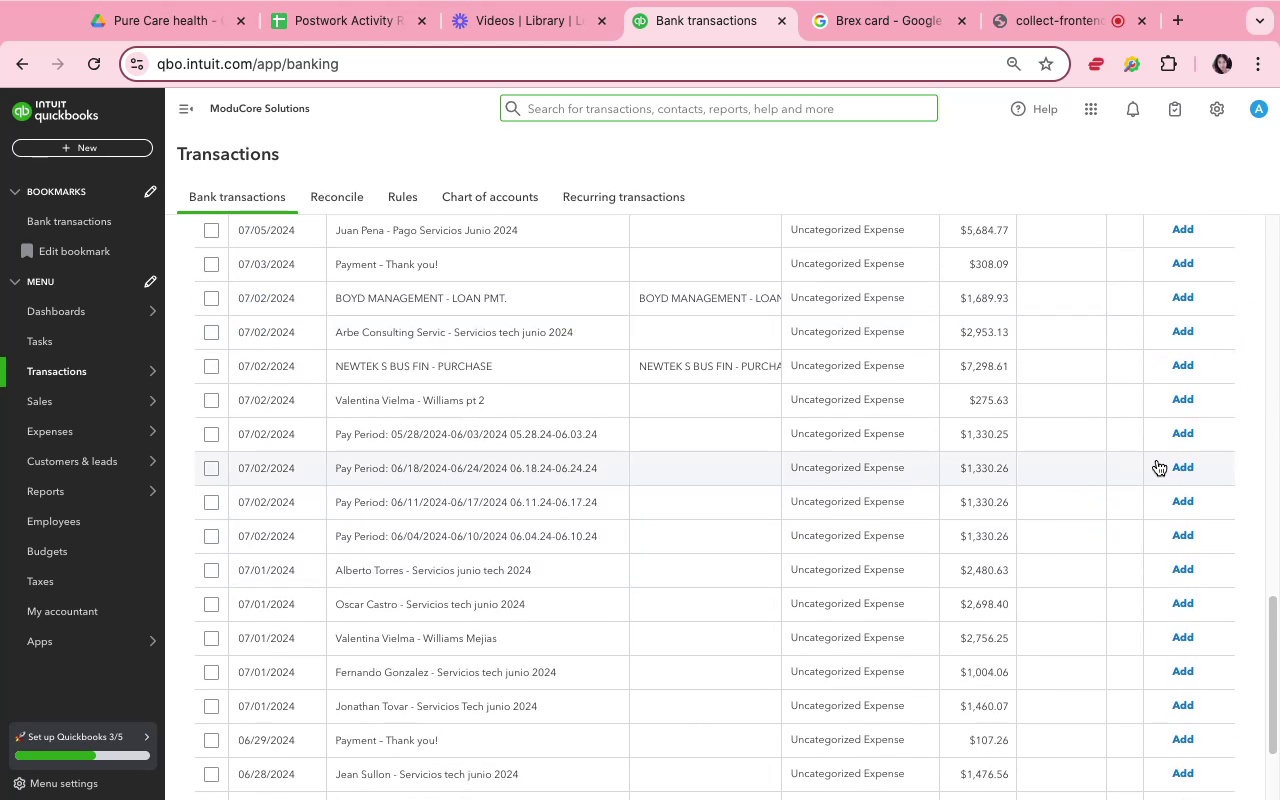 
mouse_move([267, 783])
 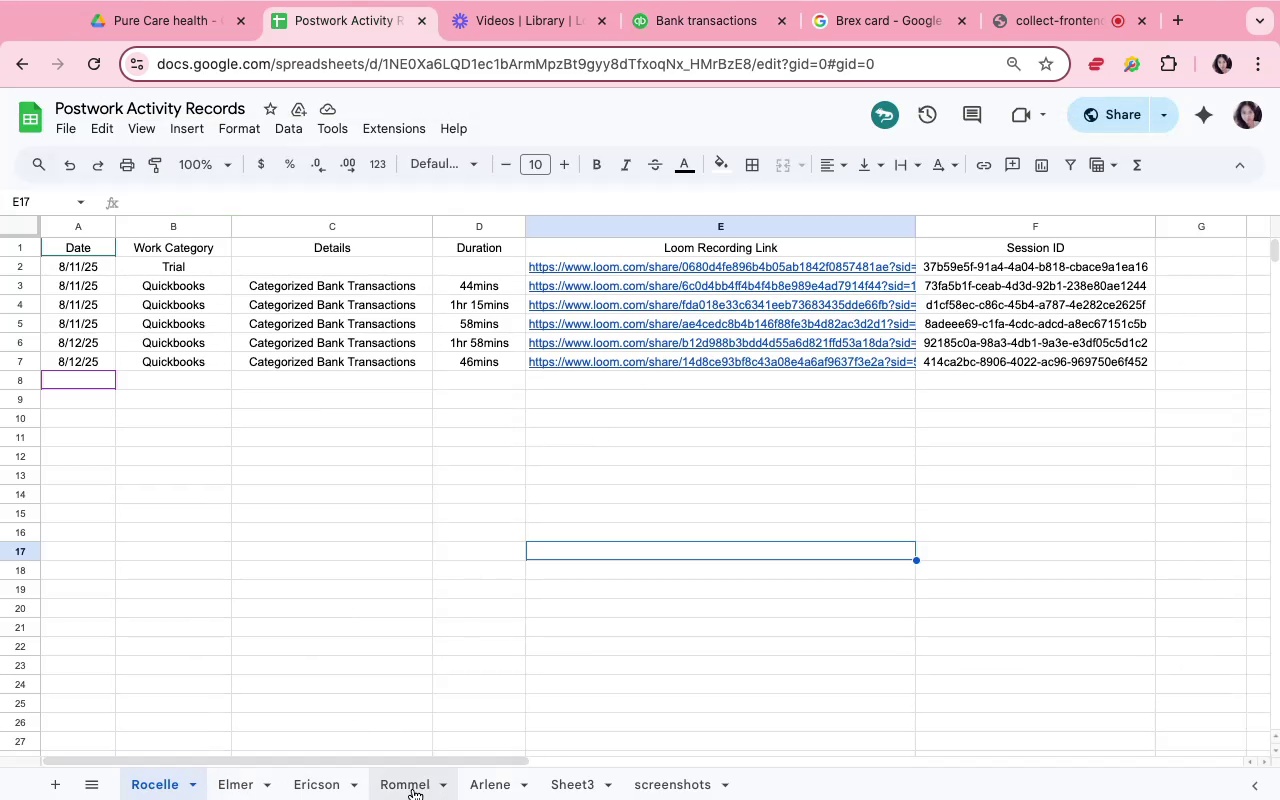 
left_click([233, 777])
 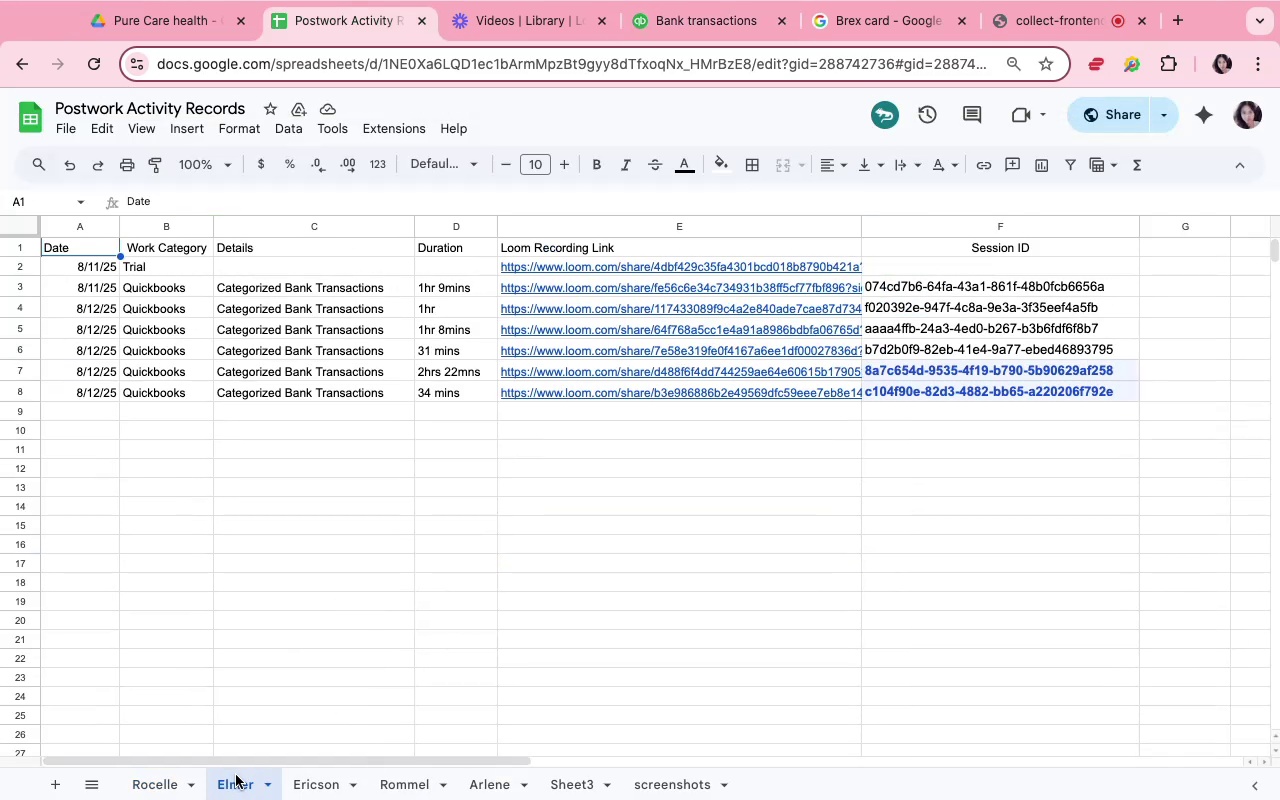 
scroll: coordinate [336, 795], scroll_direction: down, amount: 1.0
 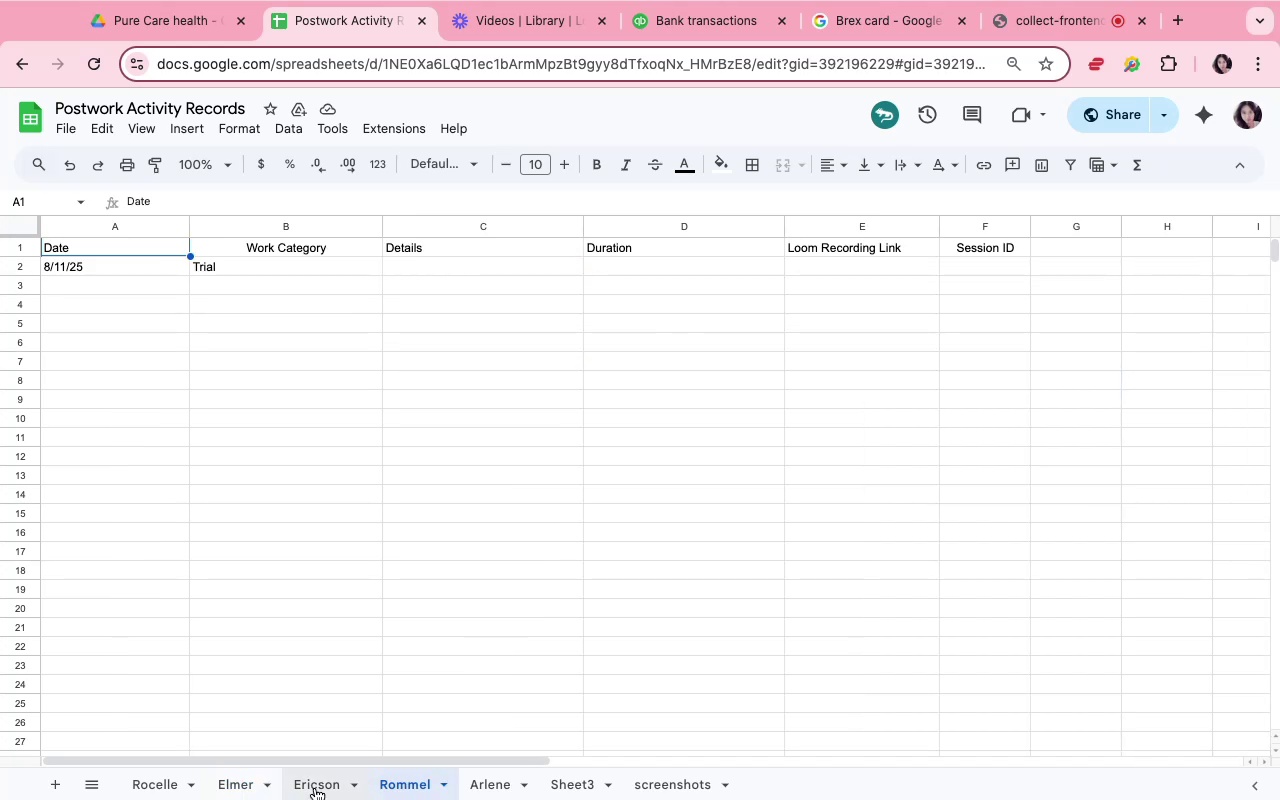 
left_click([313, 788])
 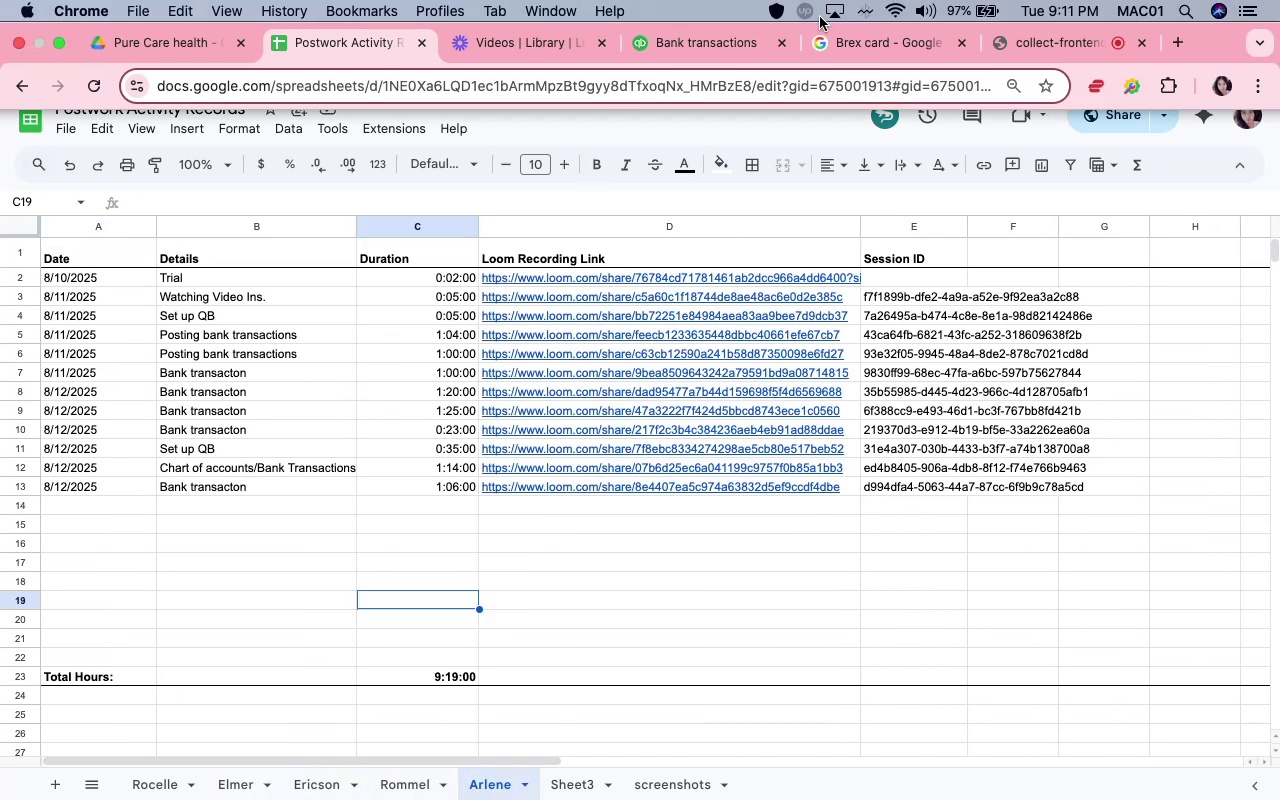 
wait(7.32)
 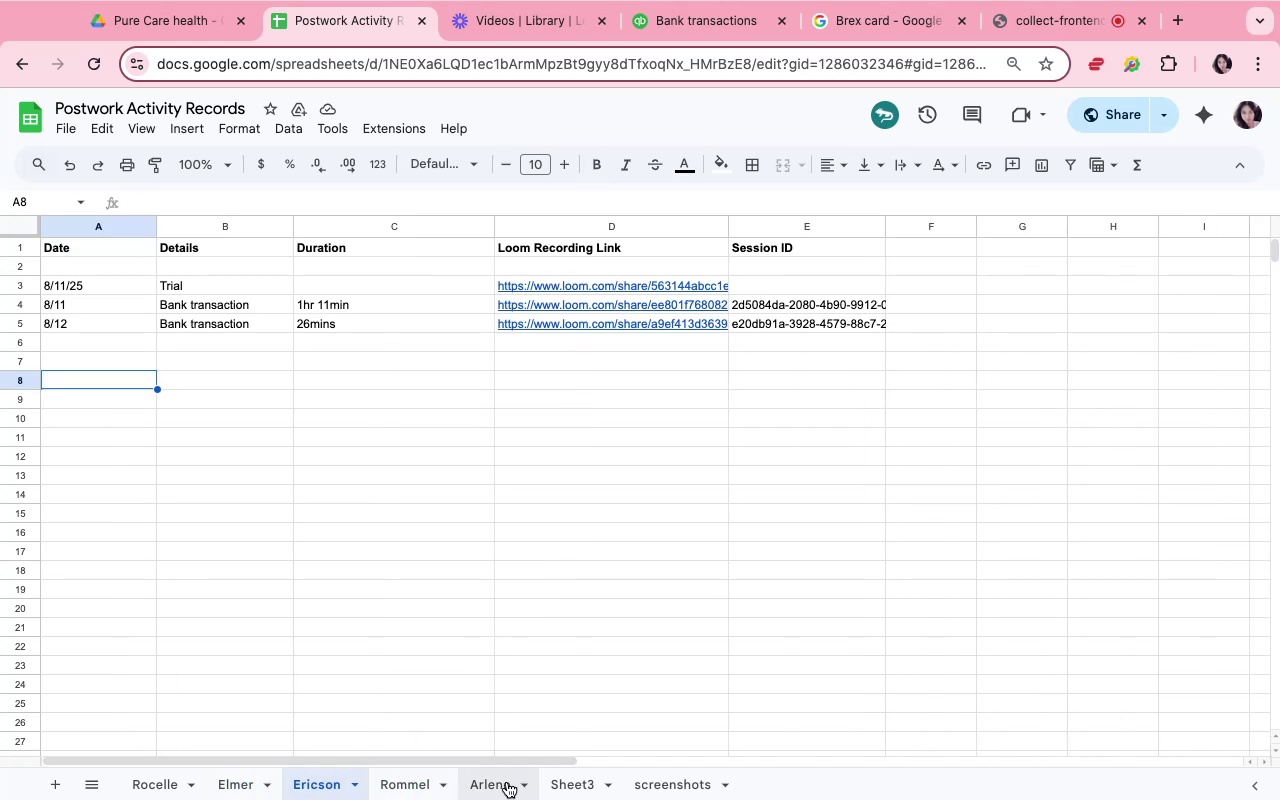 
left_click([679, 32])
 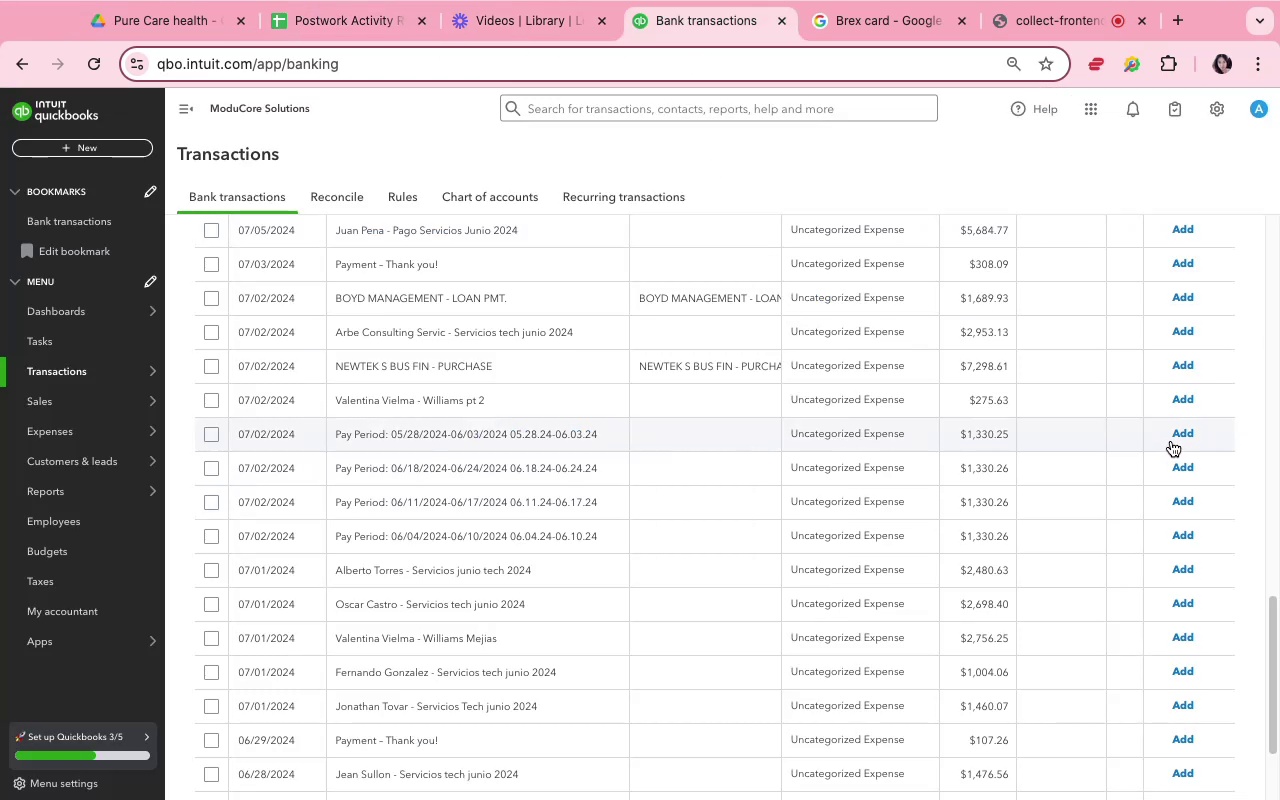 
wait(8.24)
 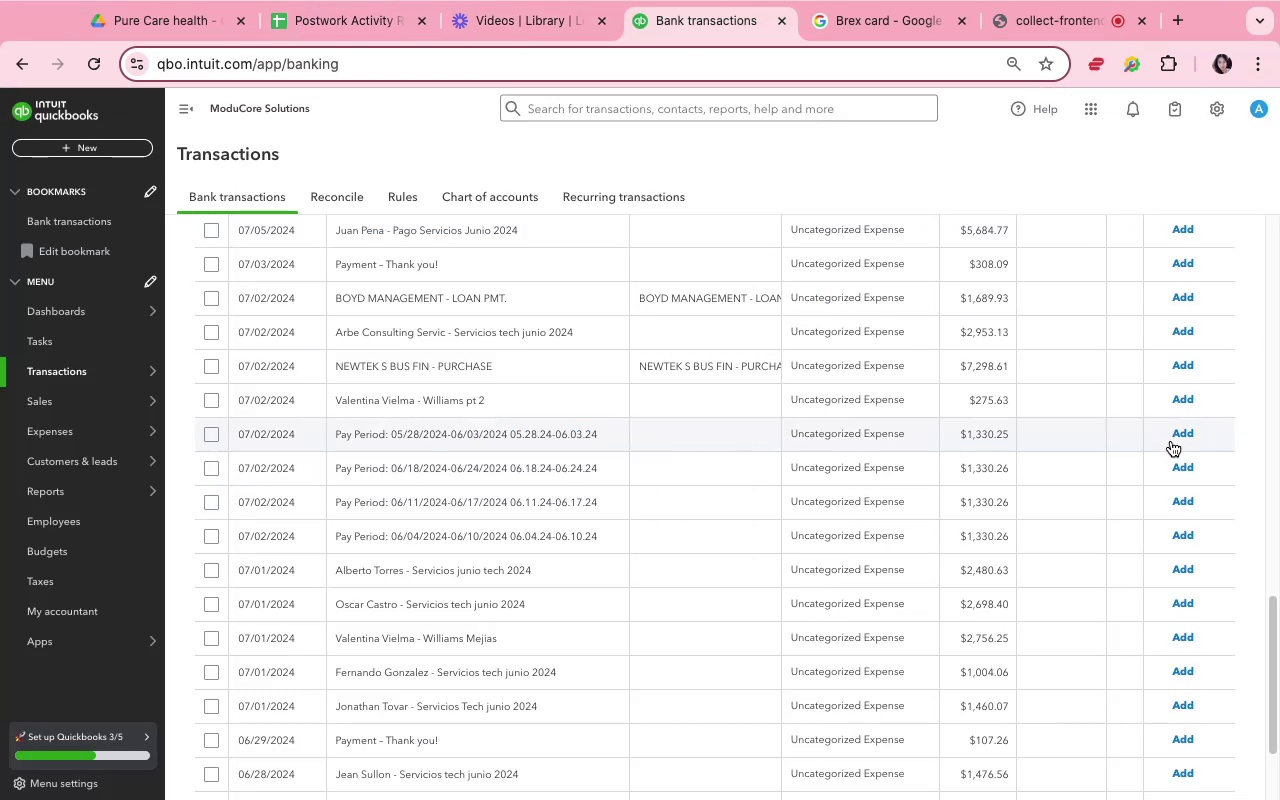 
left_click([1180, 436])
 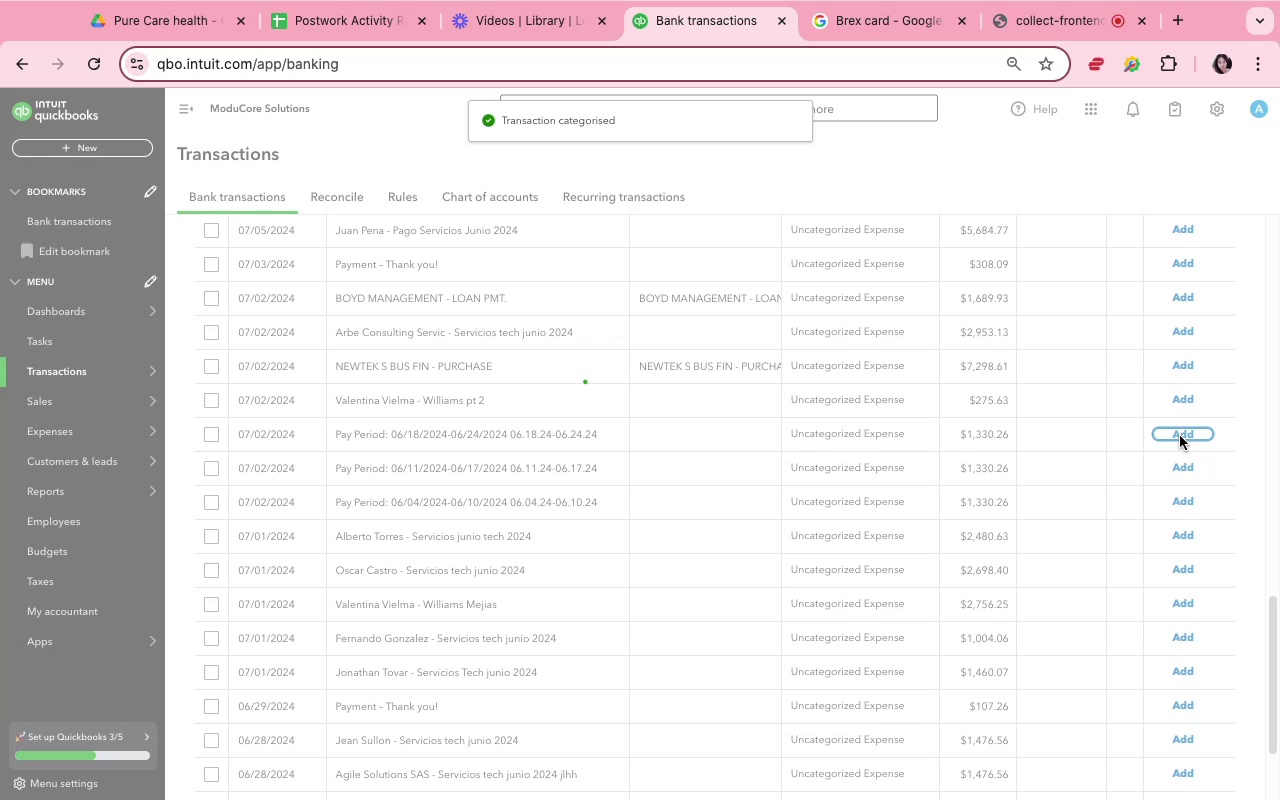 
left_click([1180, 436])
 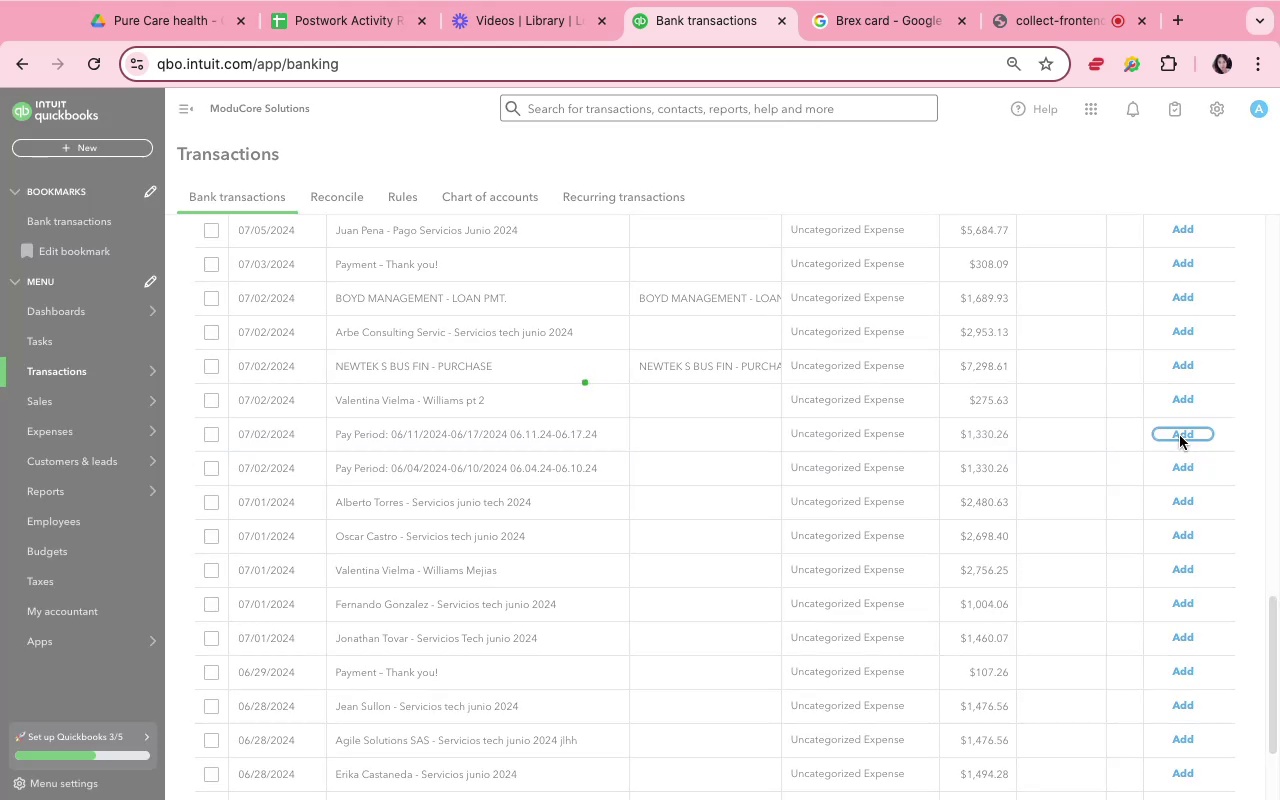 
left_click([1180, 436])
 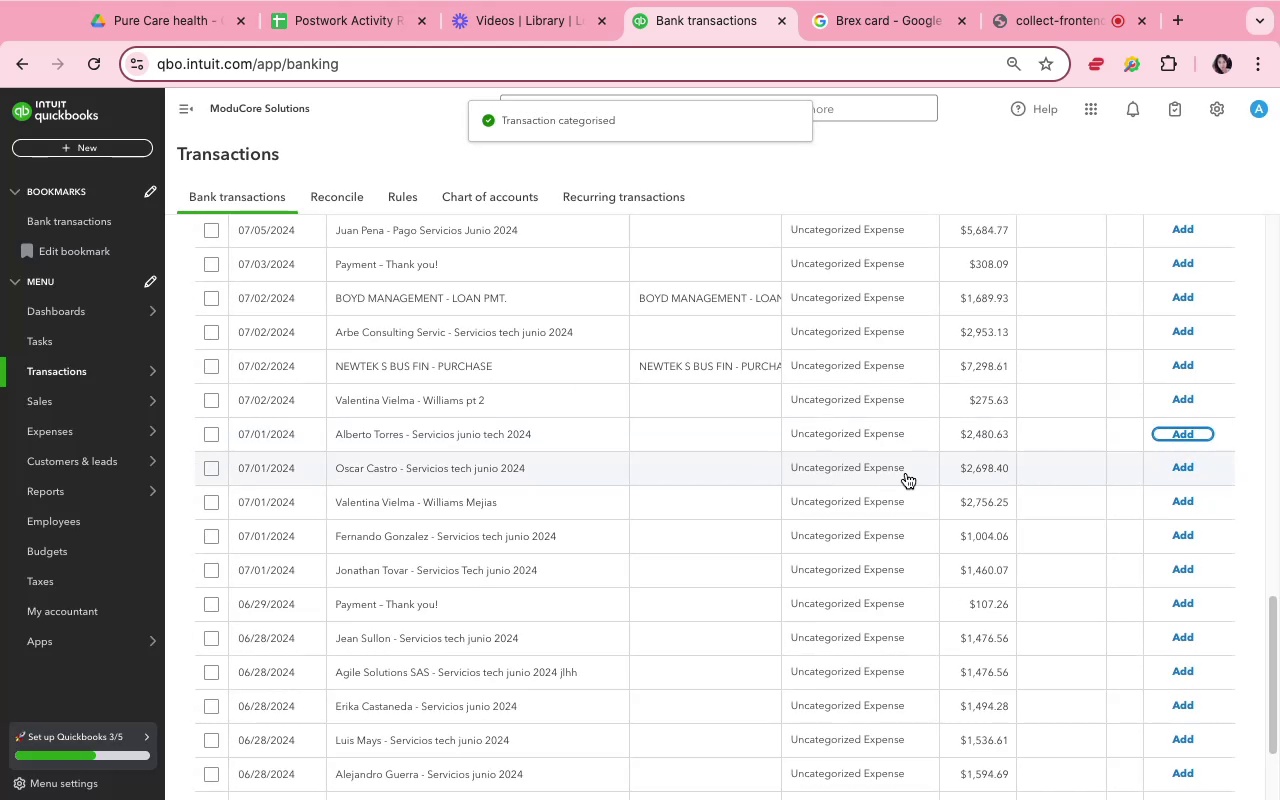 
left_click([554, 435])
 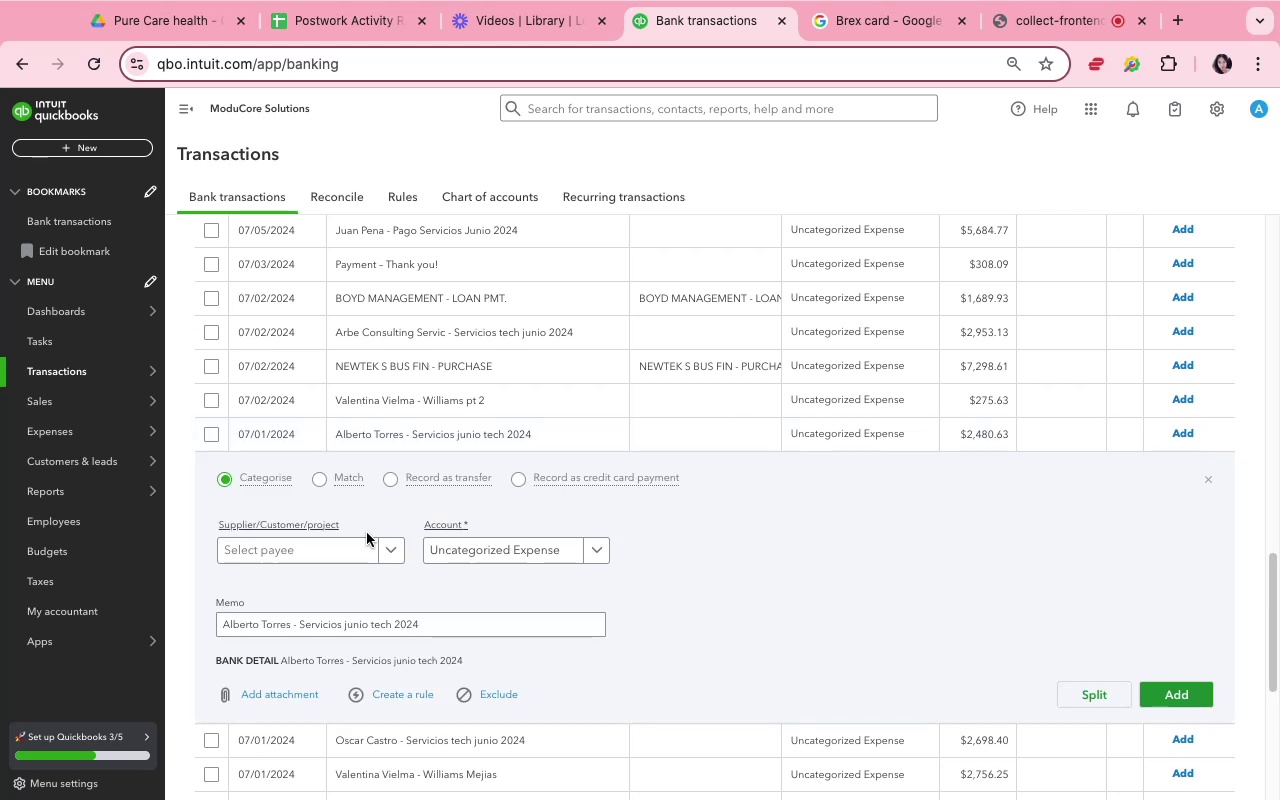 
left_click([354, 558])
 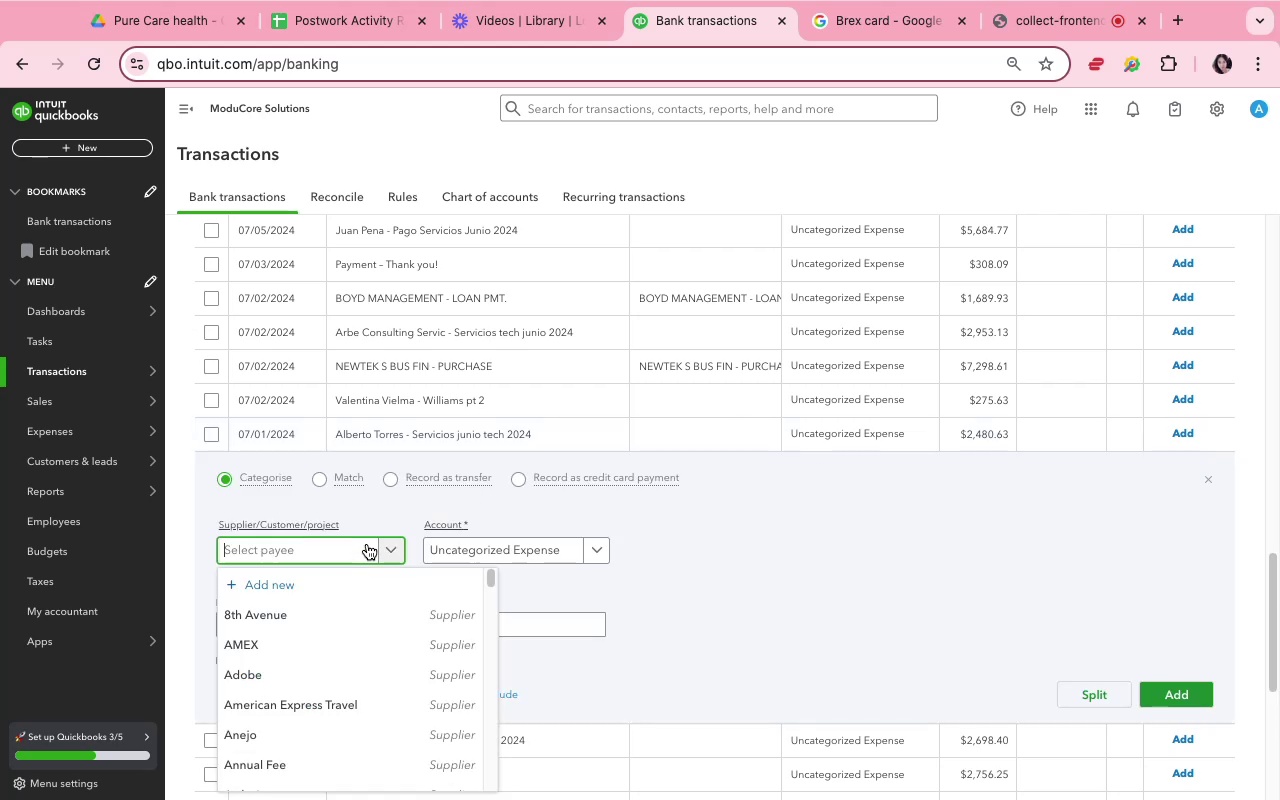 
type(Alberto )
 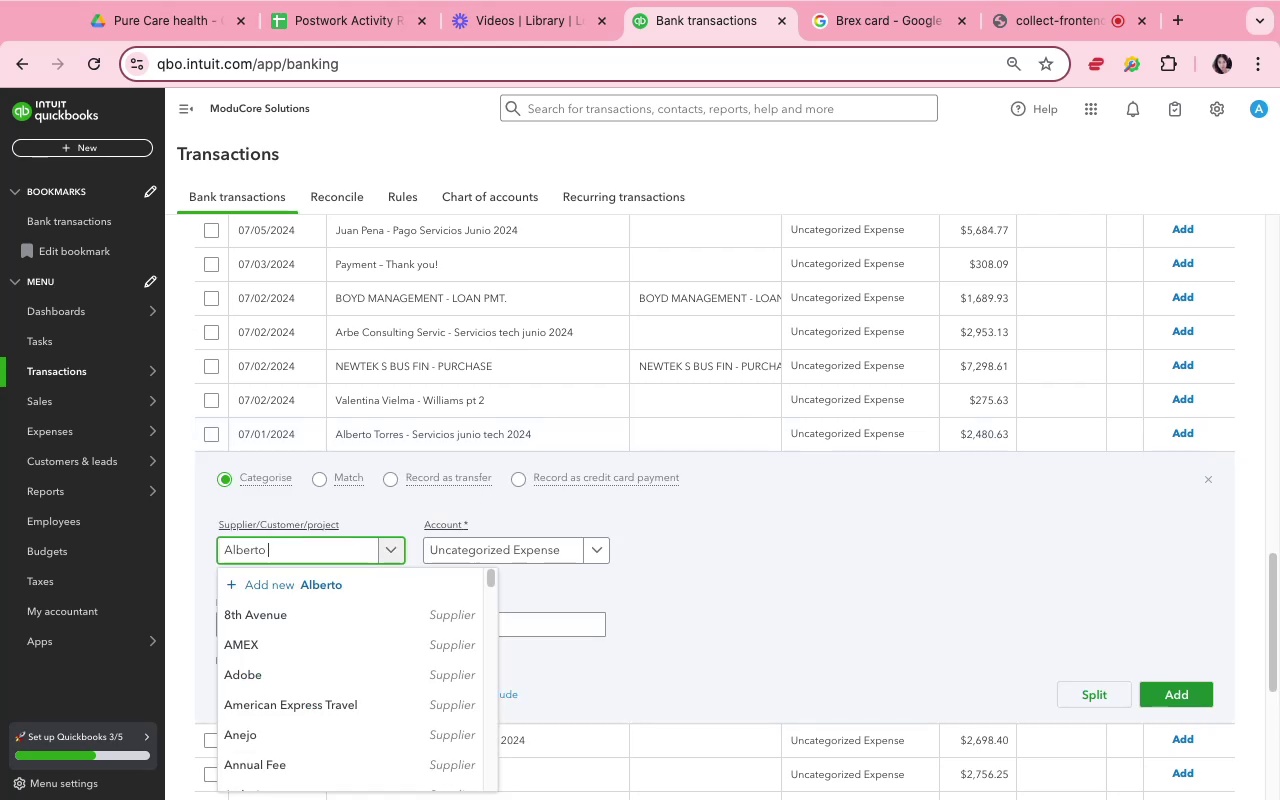 
type(Torres)
 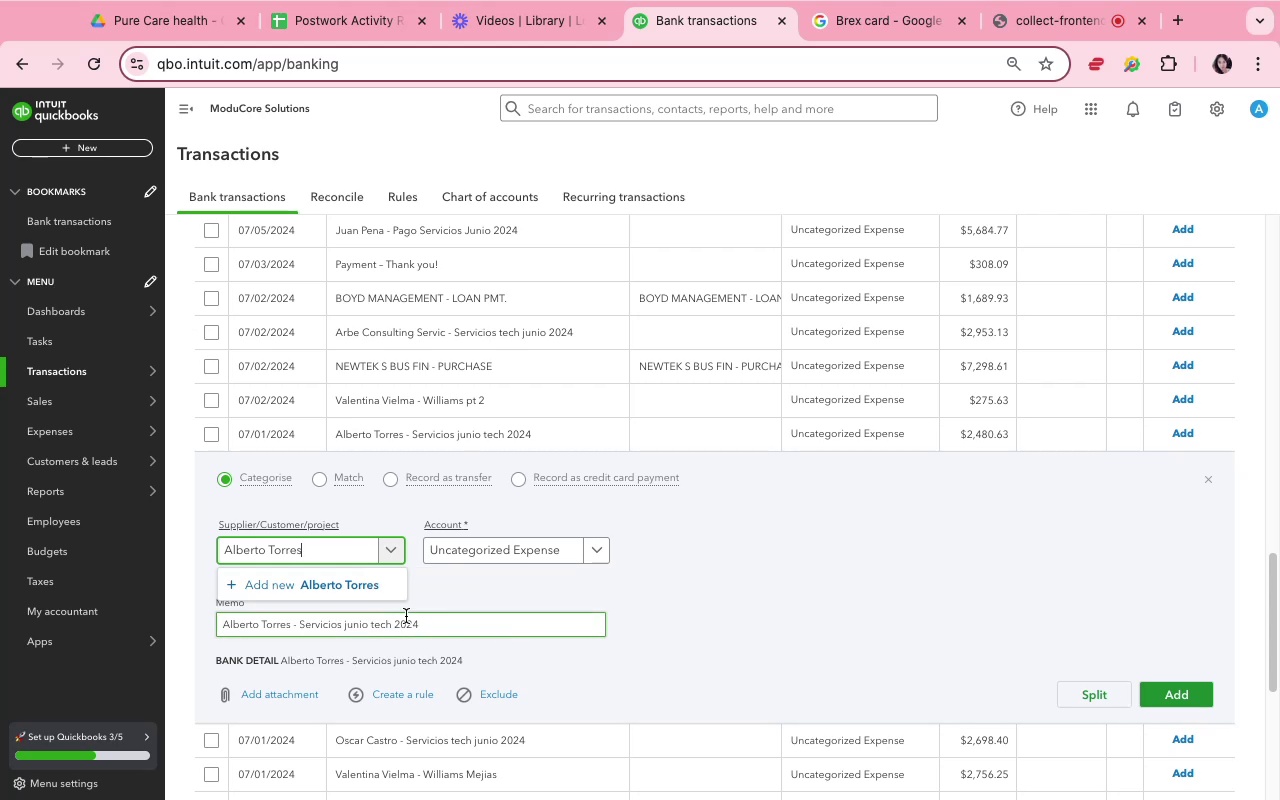 
left_click([367, 586])
 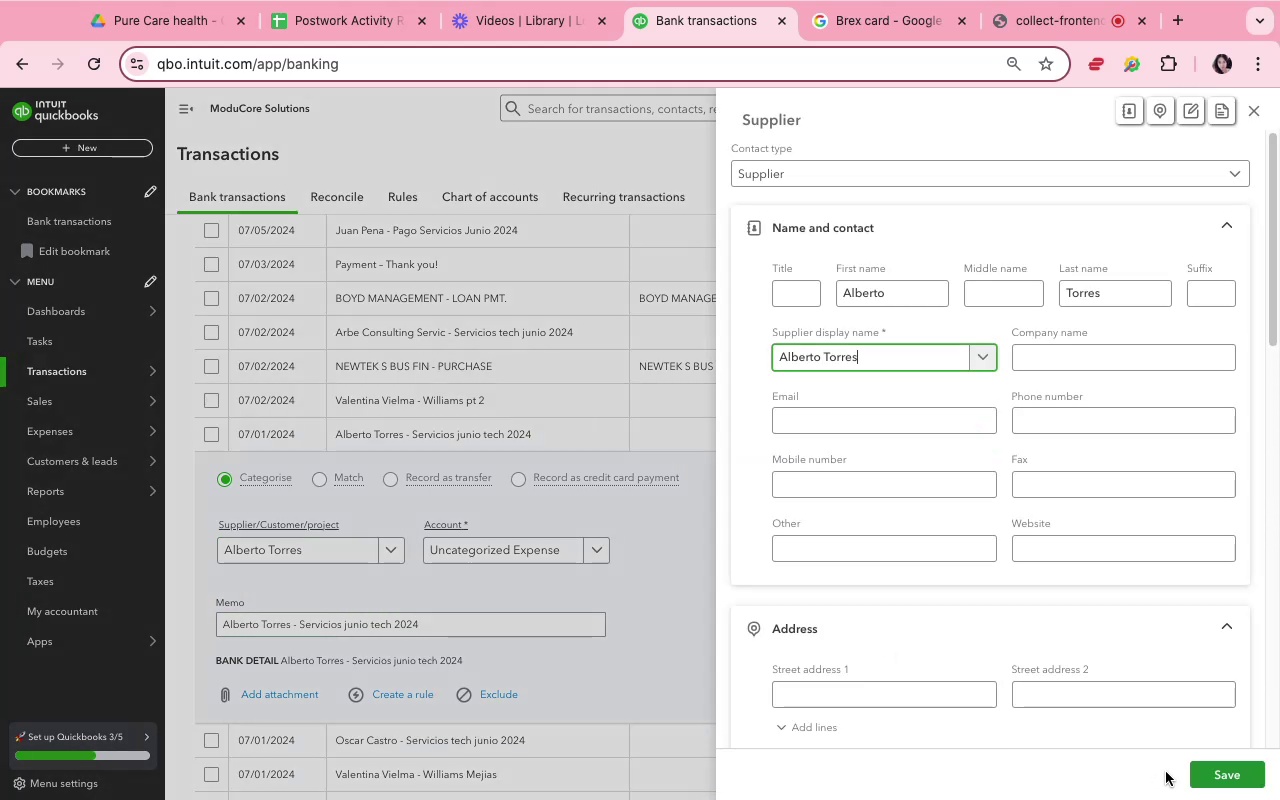 
left_click([1199, 772])
 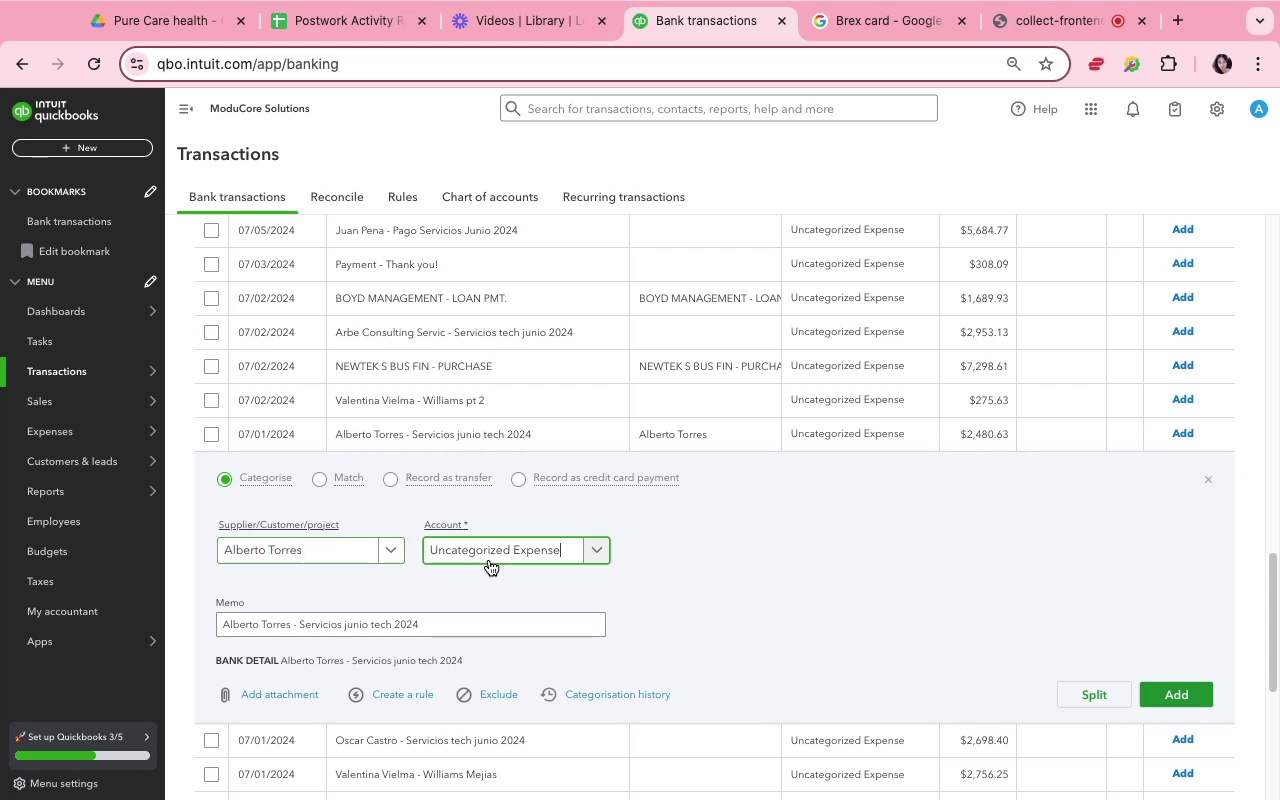 
type(Inde)
 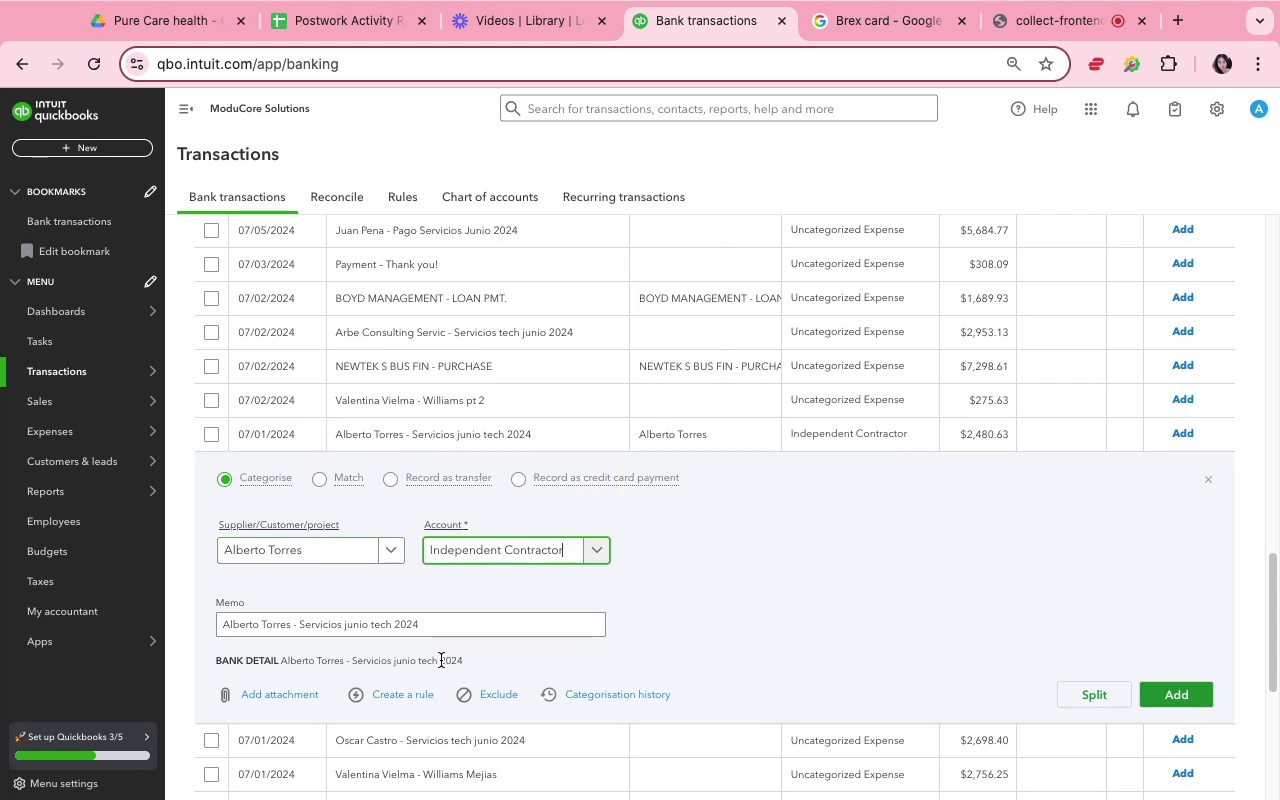 
wait(9.05)
 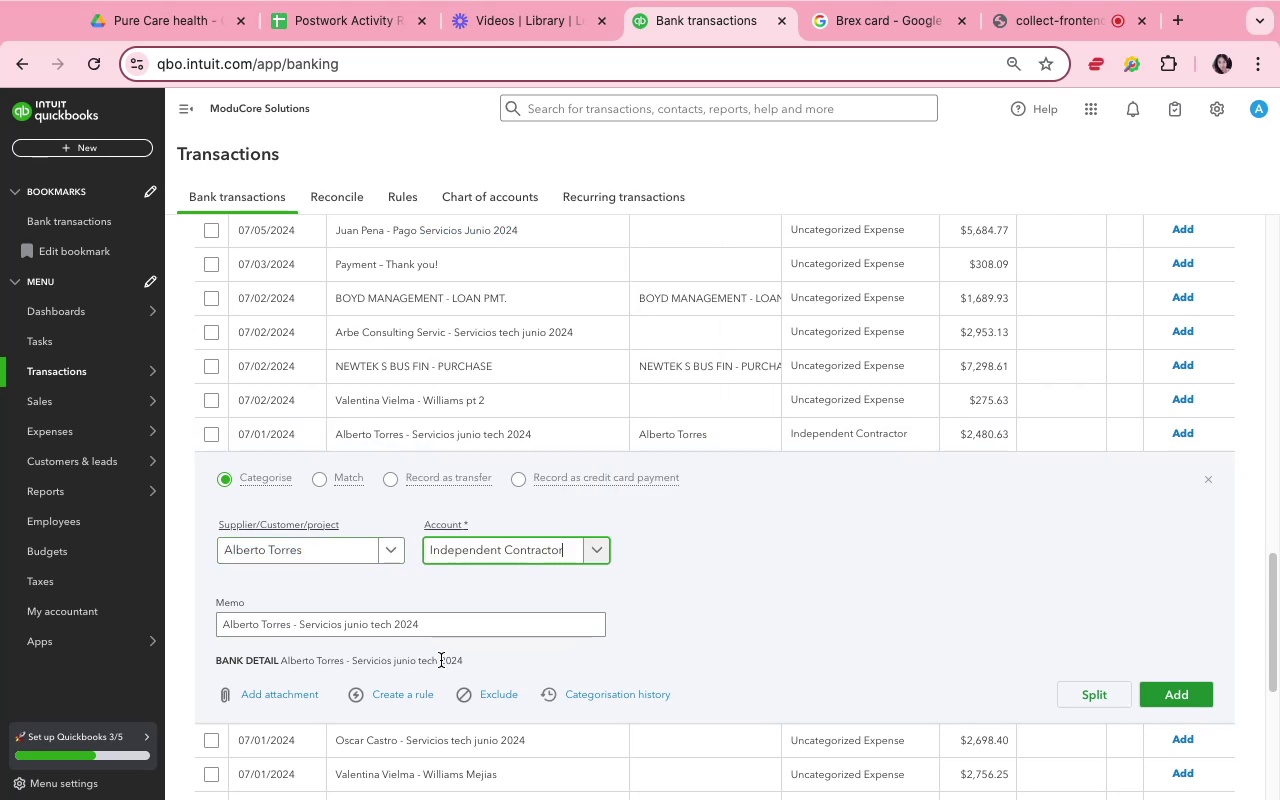 
left_click([413, 697])
 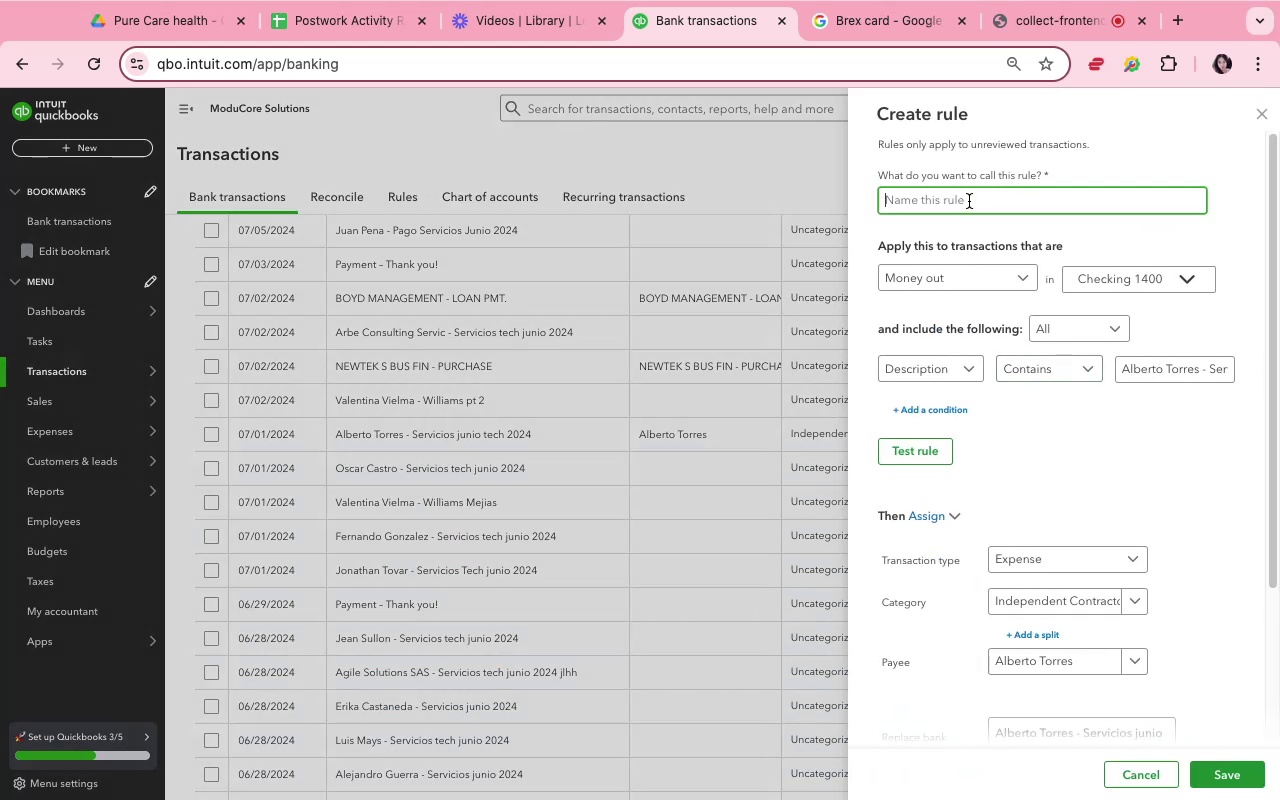 
type(alberto)
 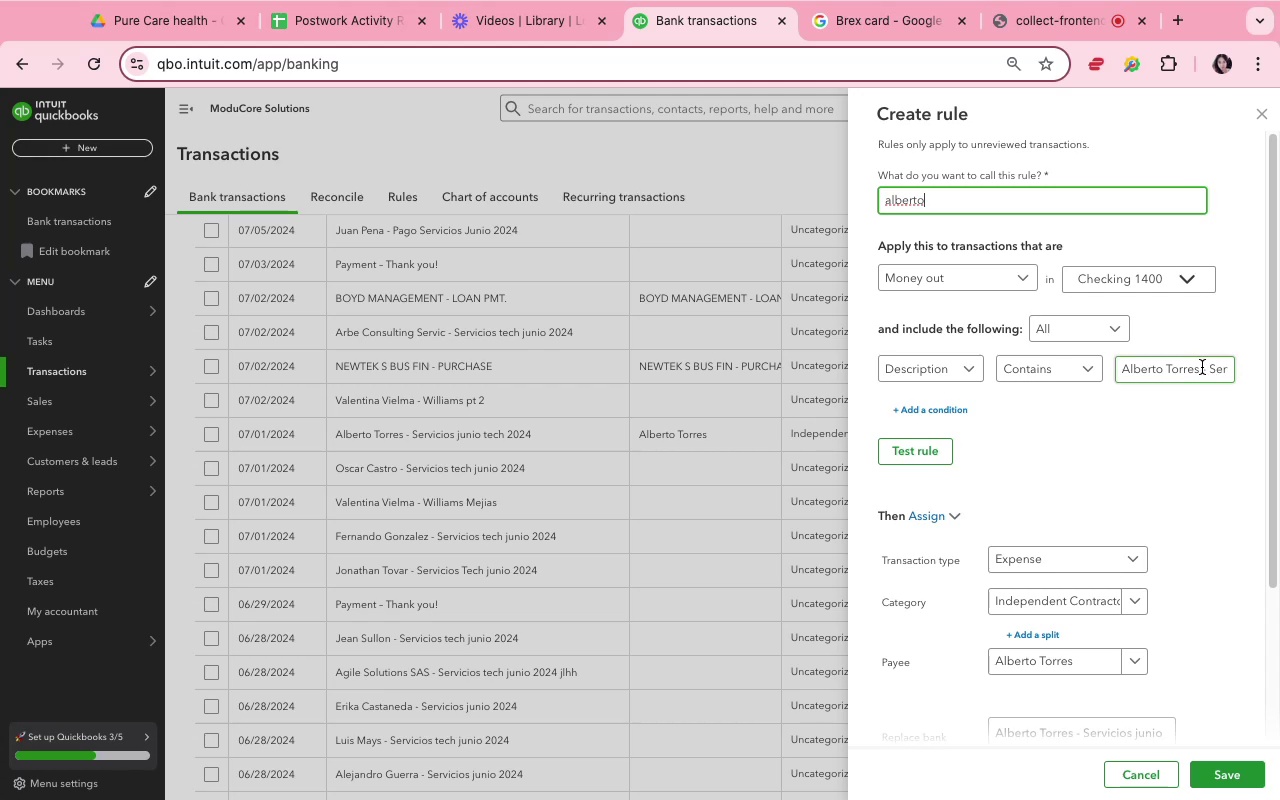 
left_click_drag(start_coordinate=[1197, 363], to_coordinate=[1243, 371])
 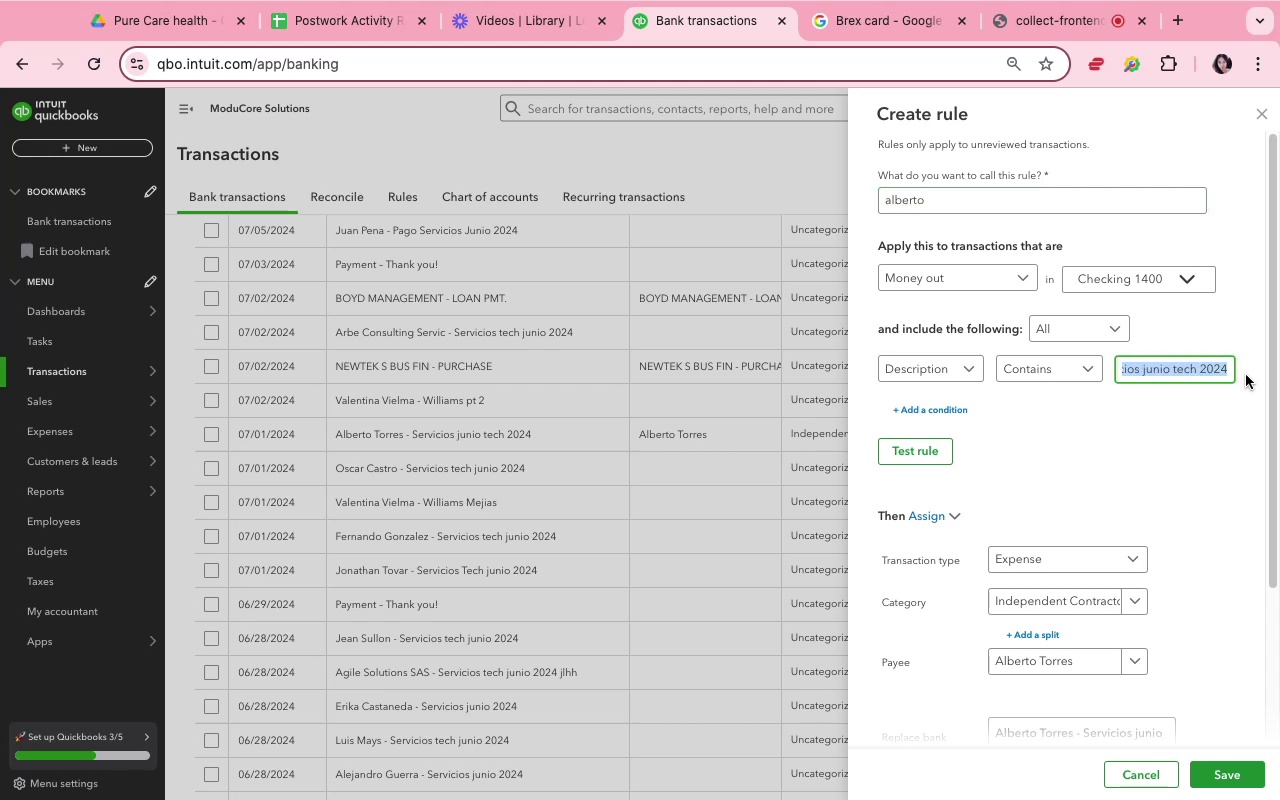 
key(Backspace)
 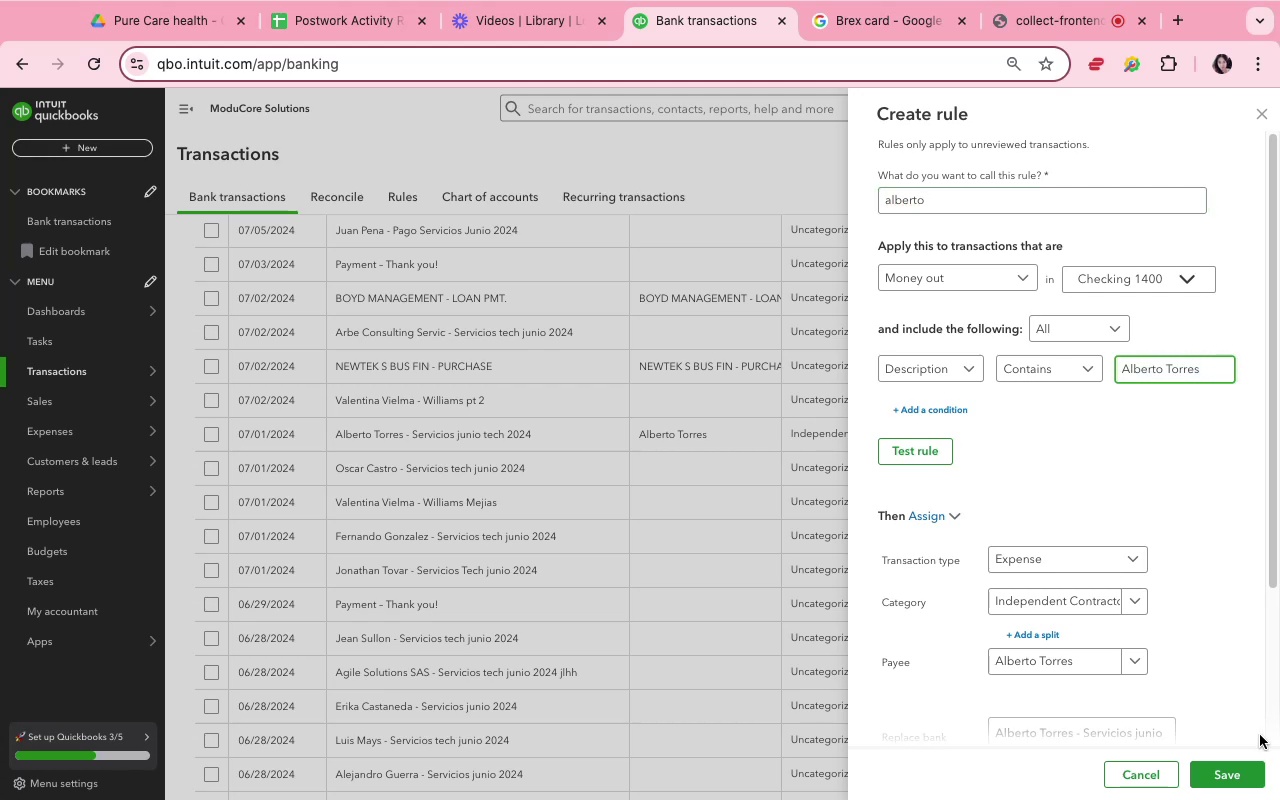 
scroll: coordinate [1210, 668], scroll_direction: down, amount: 31.0
 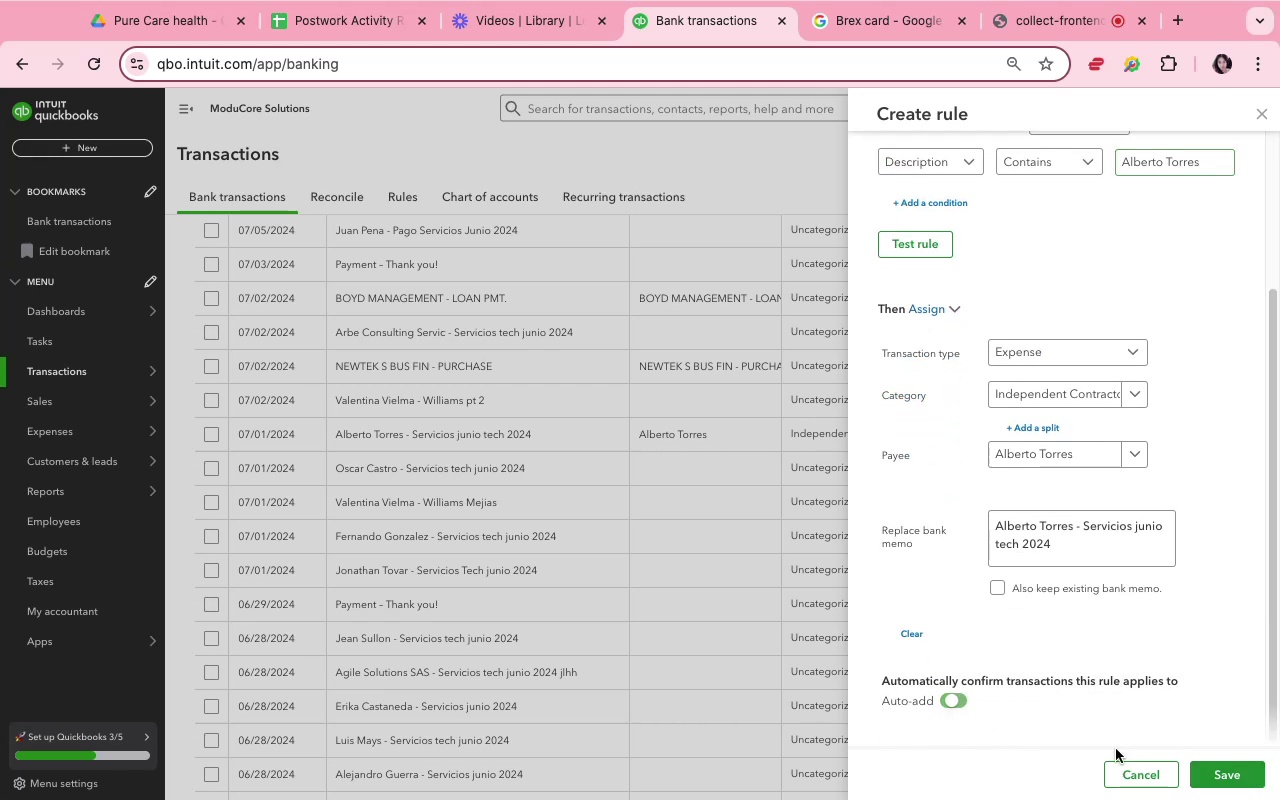 
left_click([1224, 764])
 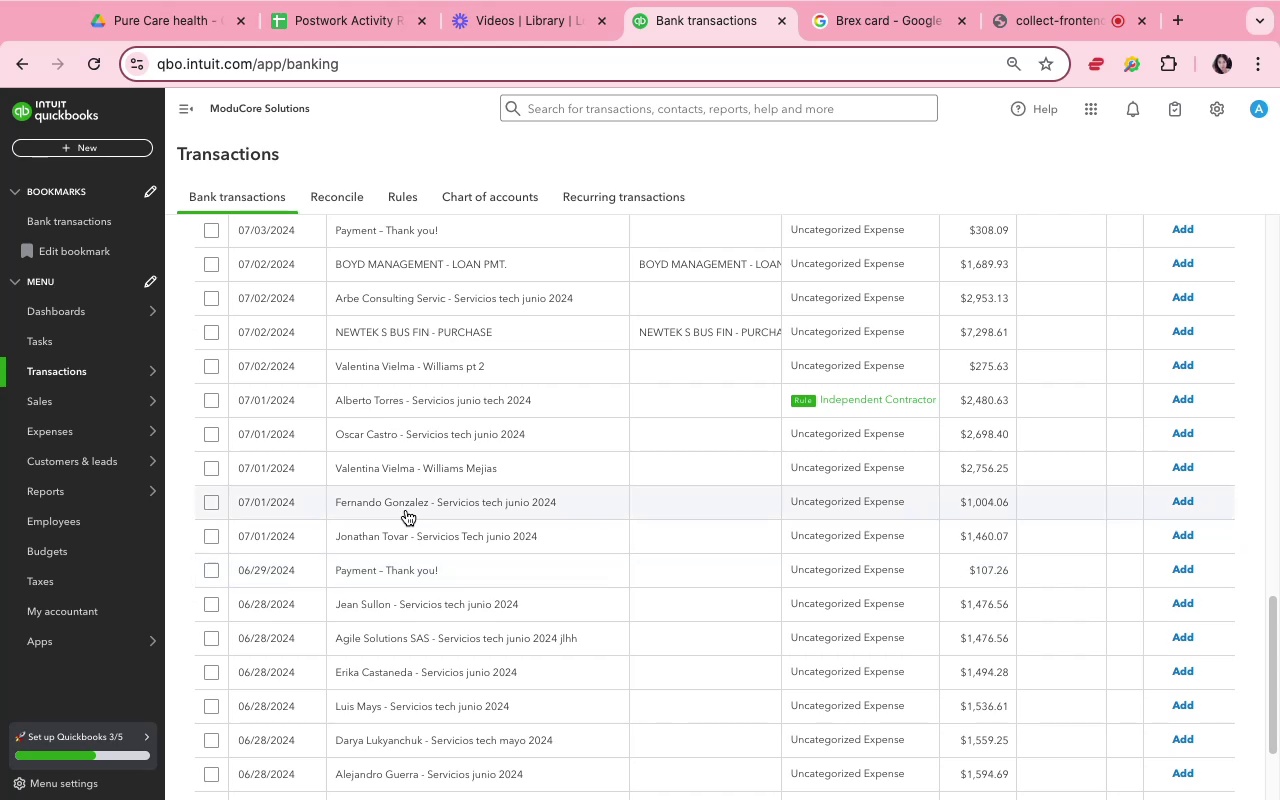 
wait(50.43)
 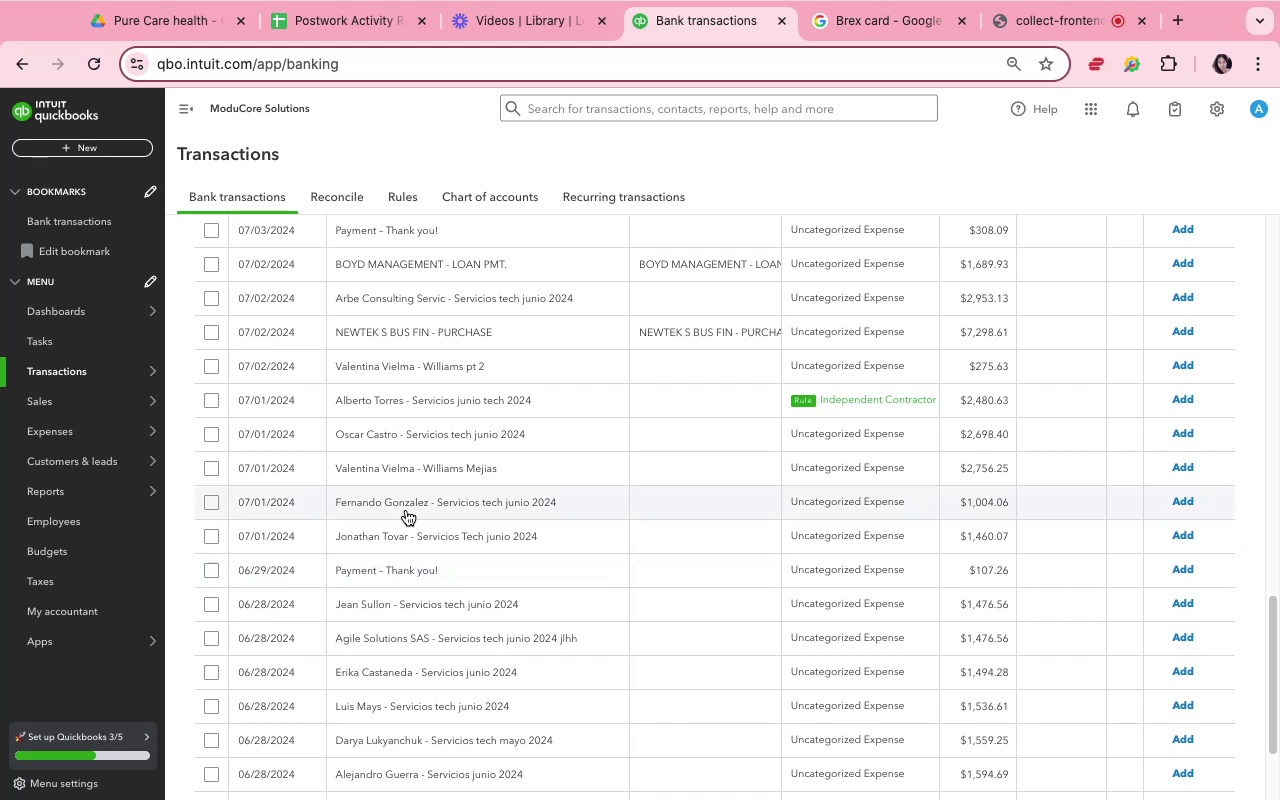 
scroll: coordinate [797, 485], scroll_direction: down, amount: 31.0
 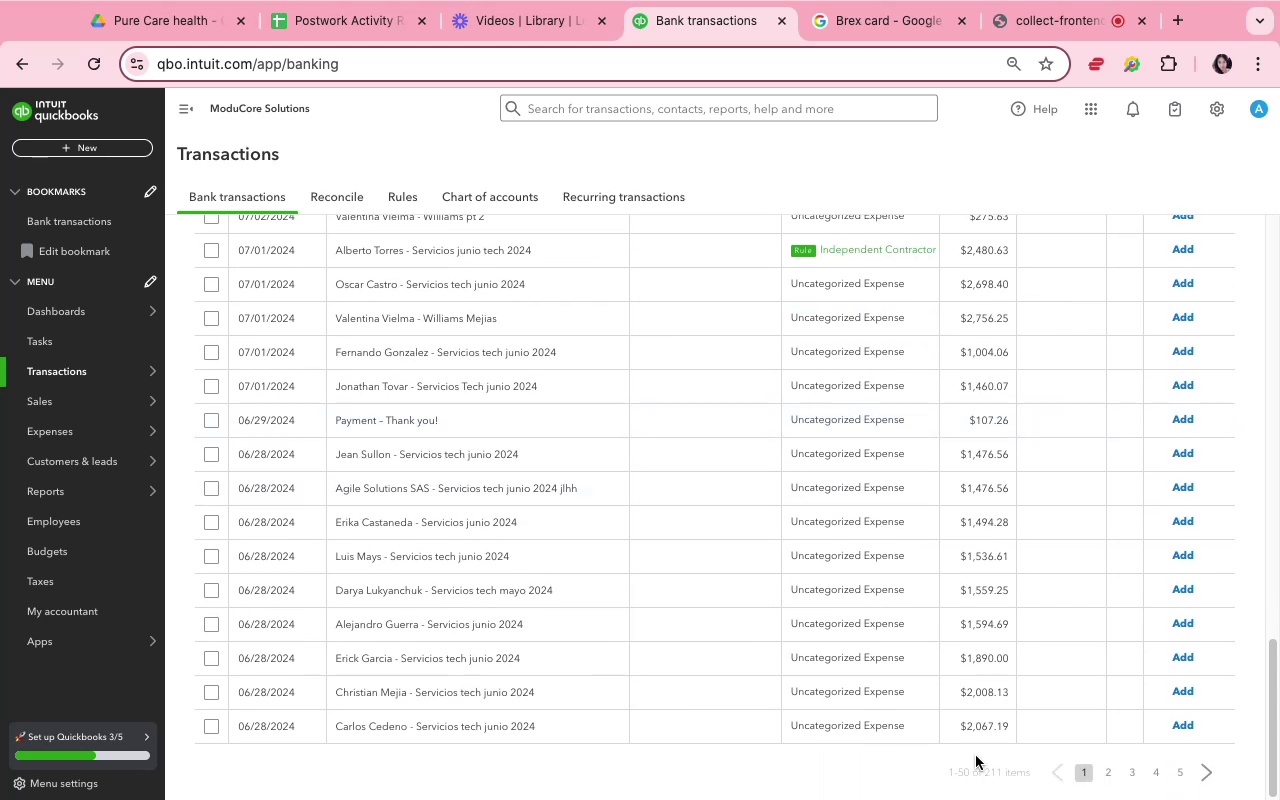 
wait(10.72)
 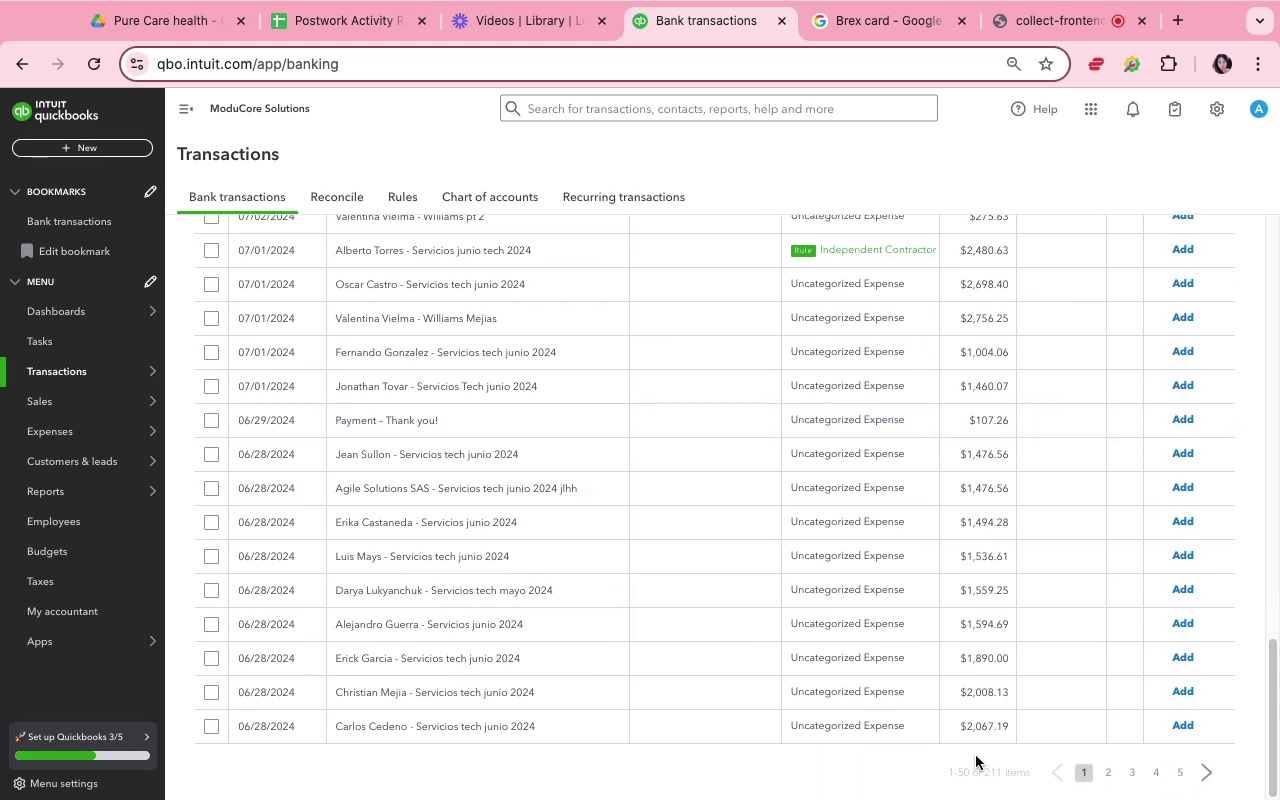 
mouse_move([647, 708])
 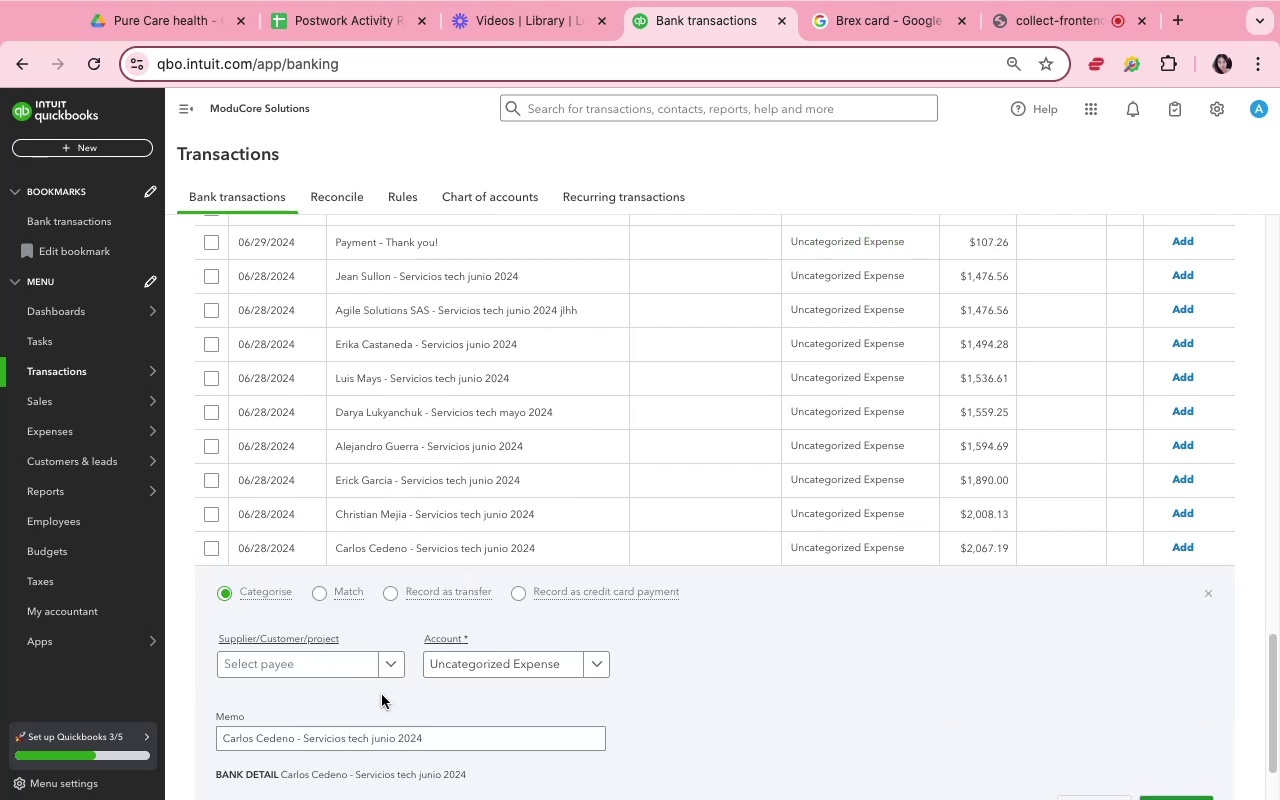 
scroll: coordinate [380, 688], scroll_direction: down, amount: 5.0
 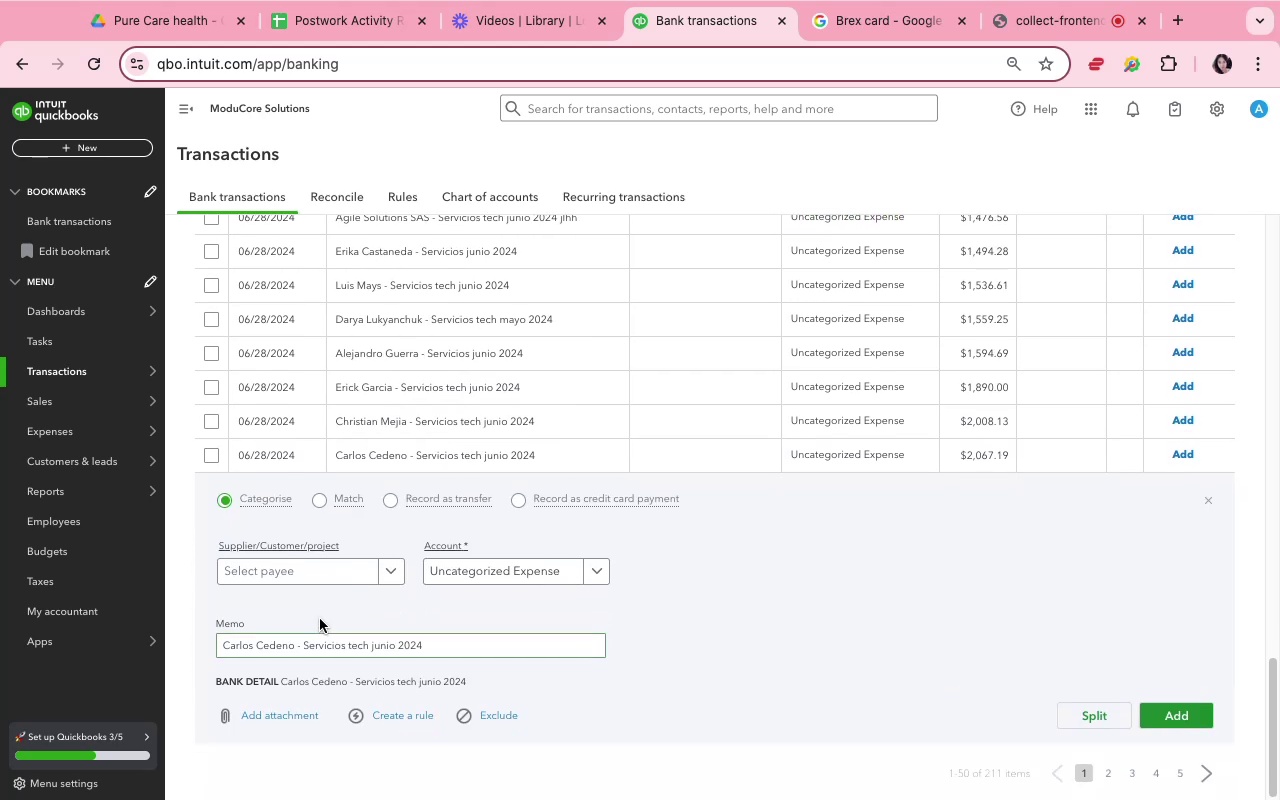 
mouse_move([309, 562])
 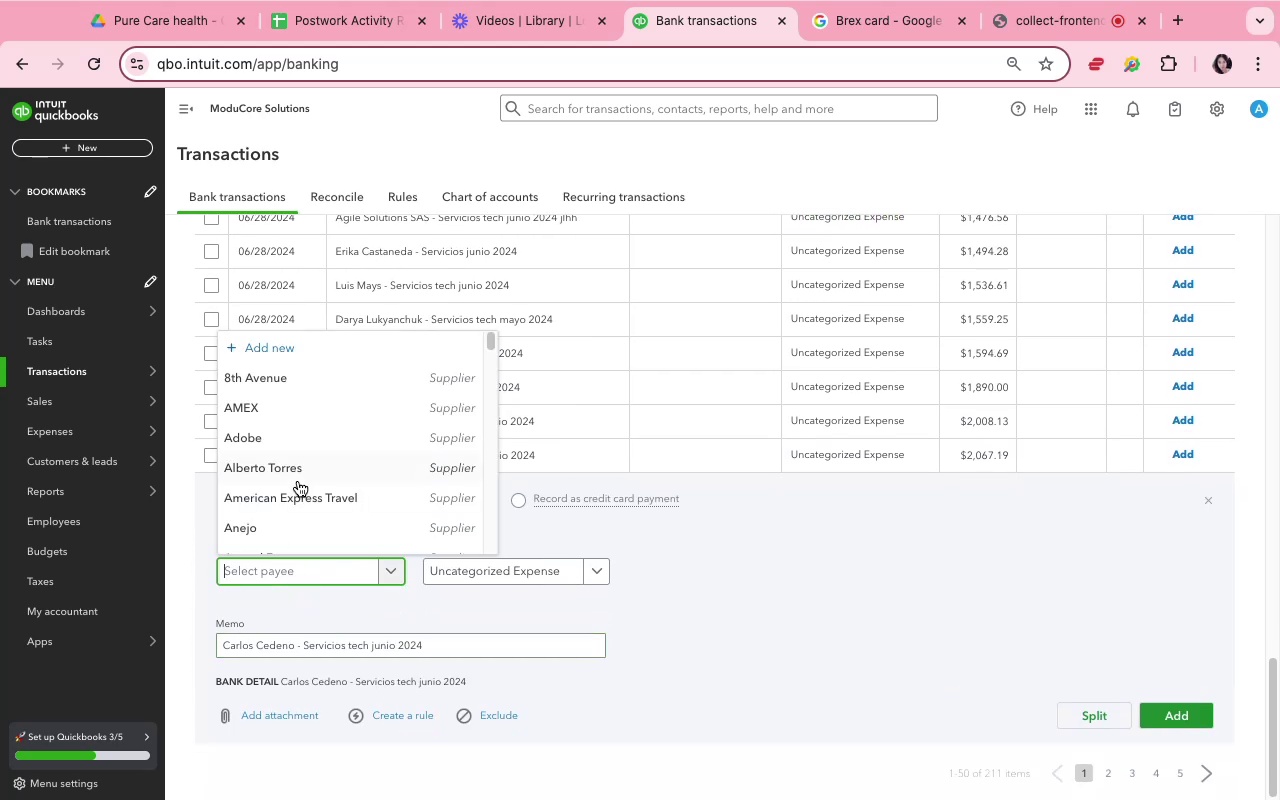 
left_click([284, 345])
 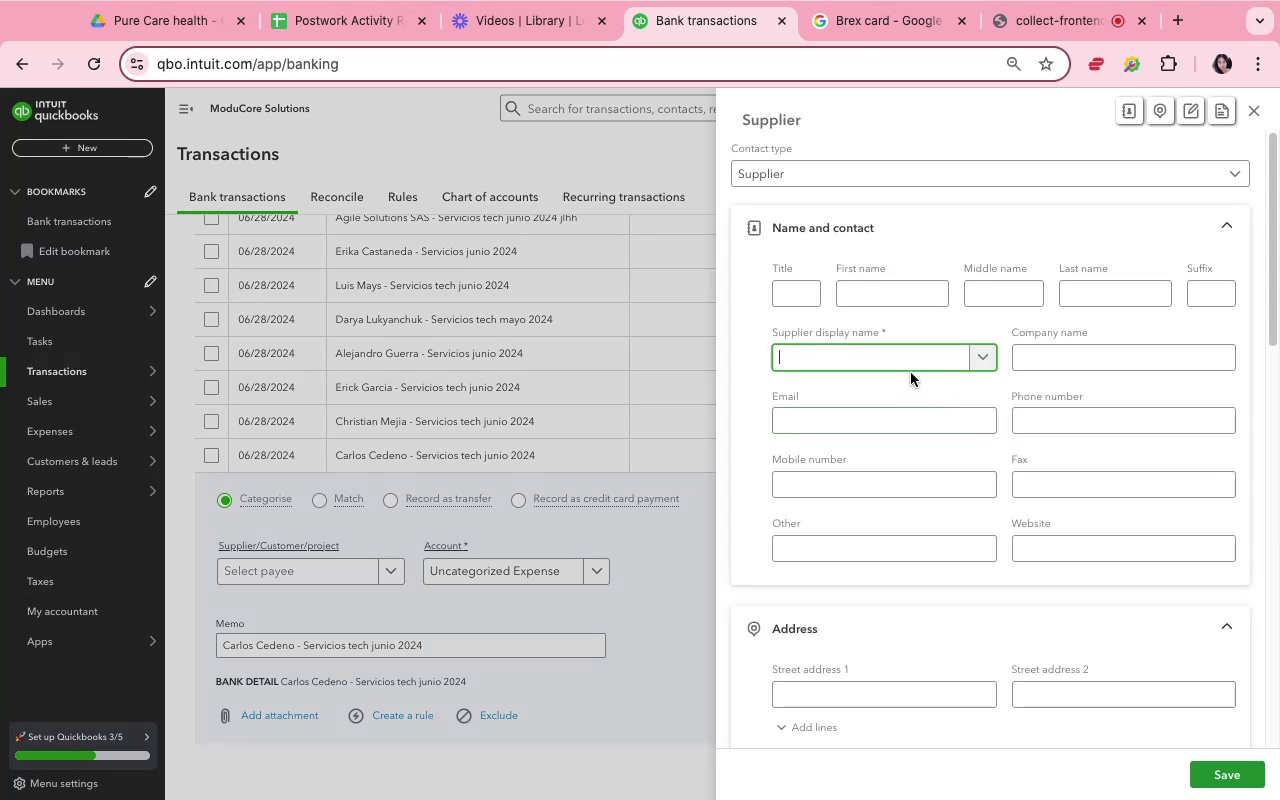 
type(Carlos Ced)
 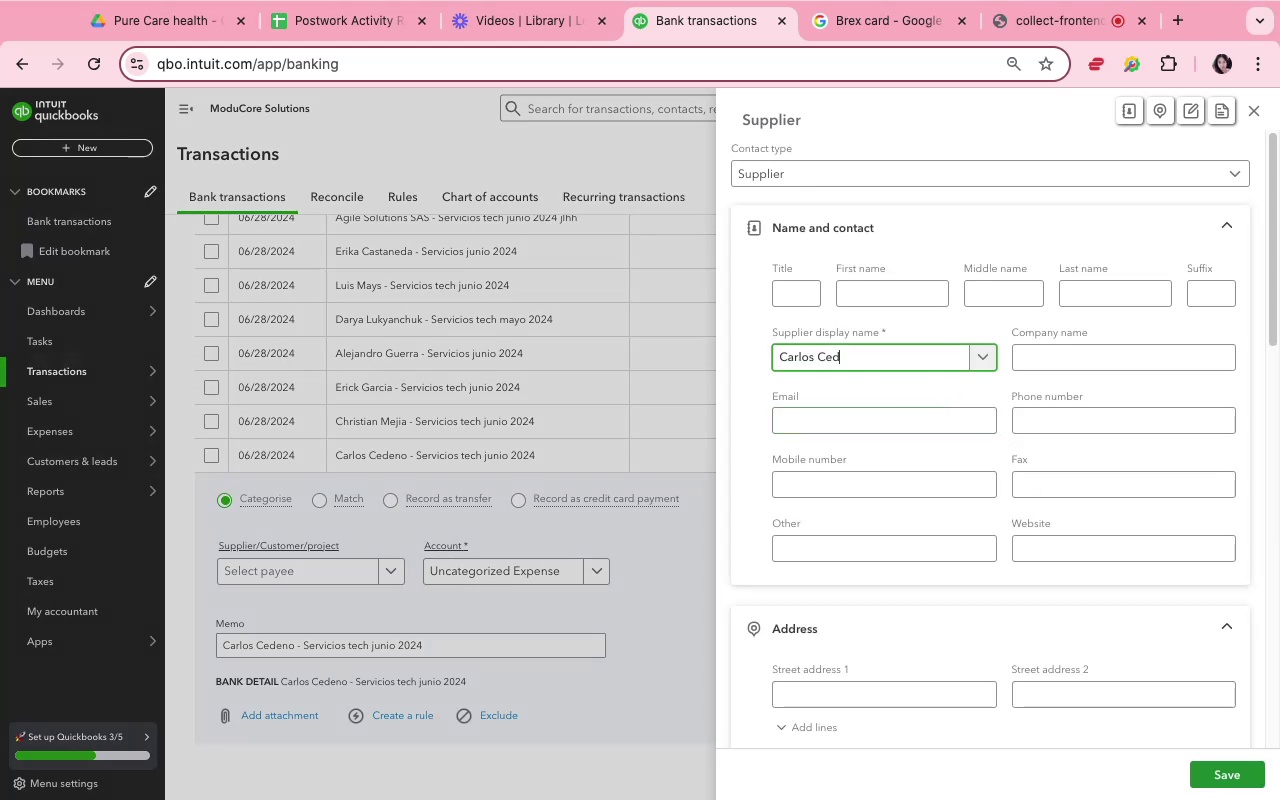 
left_click([1257, 108])
 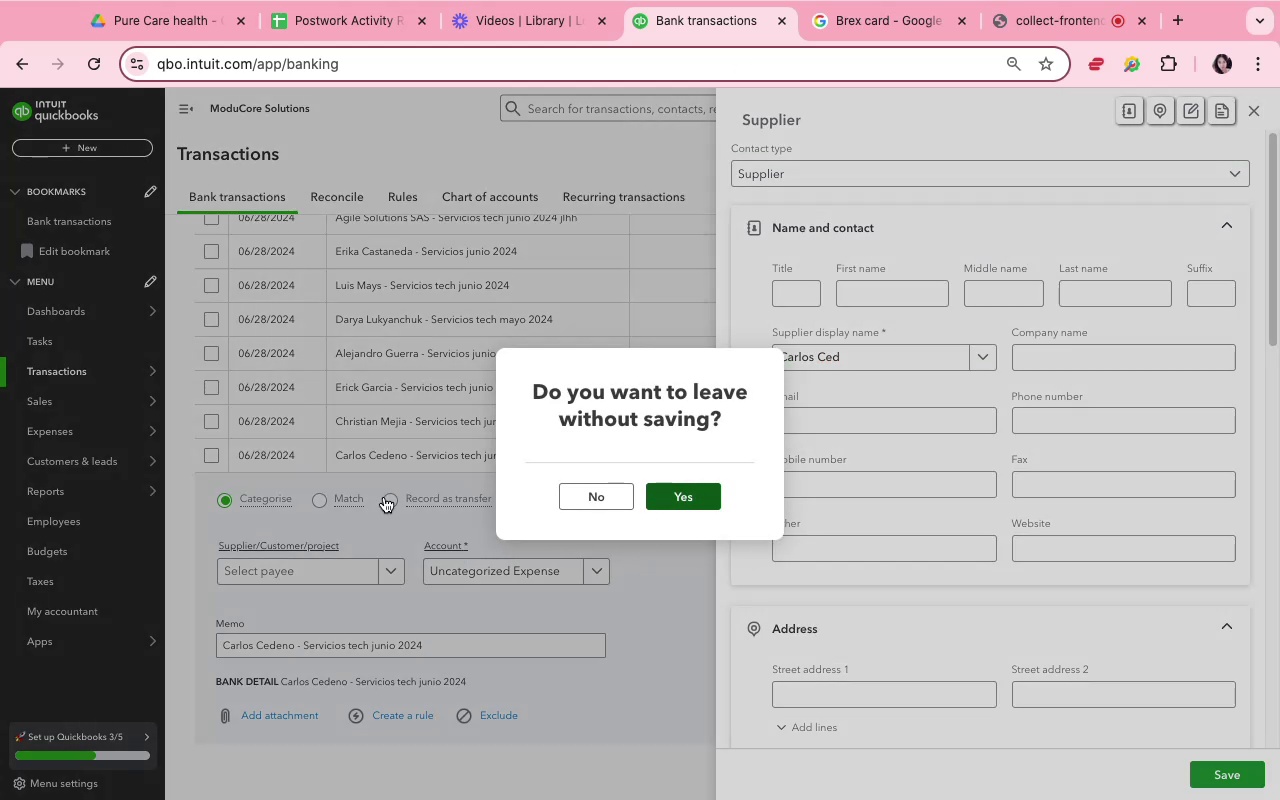 
left_click([264, 558])
 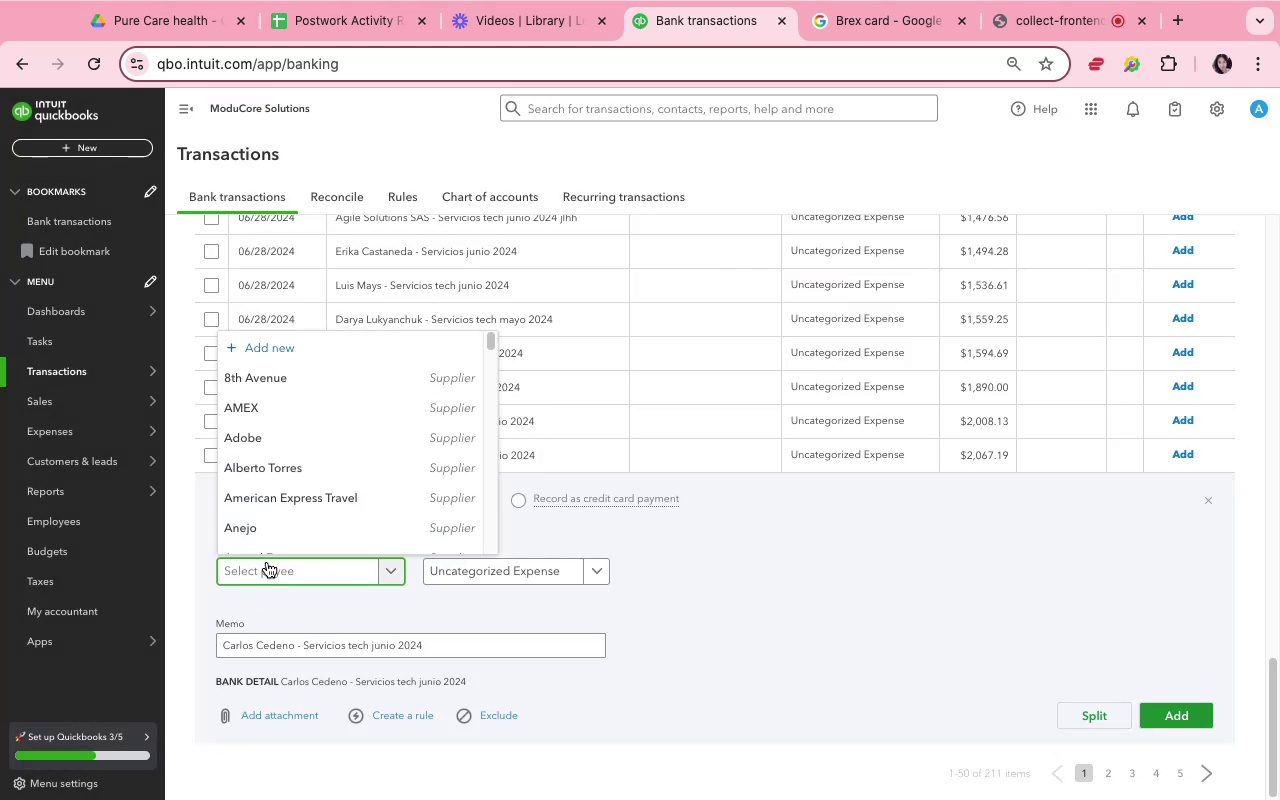 
type(Carlos Cedeno)
 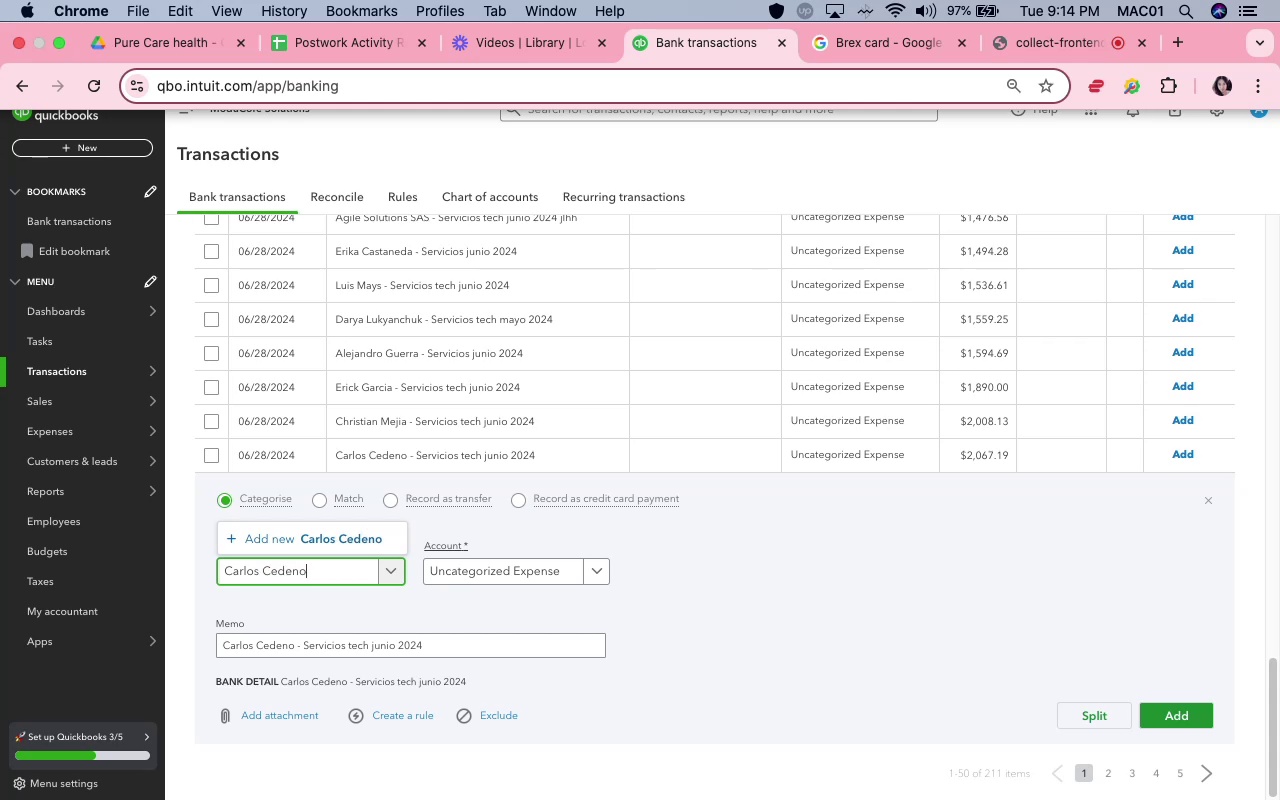 
left_click([357, 529])
 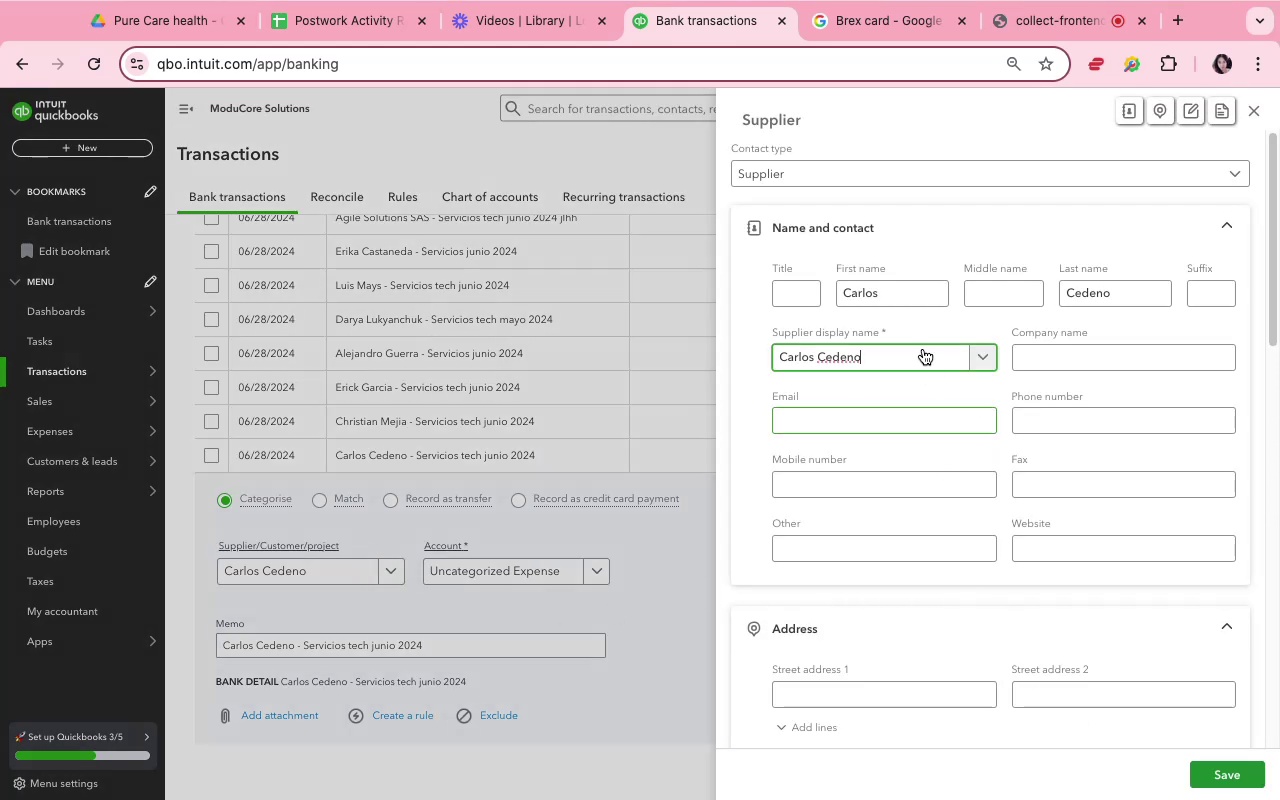 
left_click([1257, 774])
 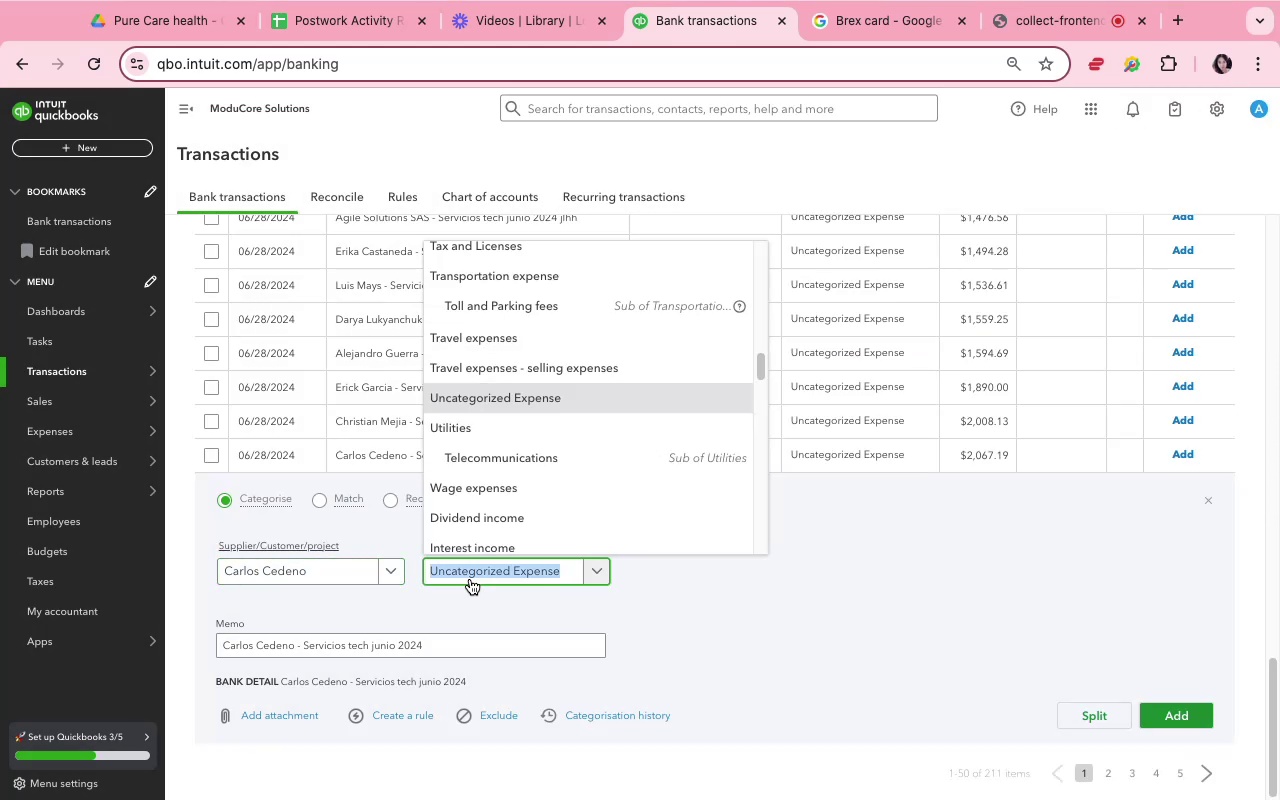 
type(inde)
 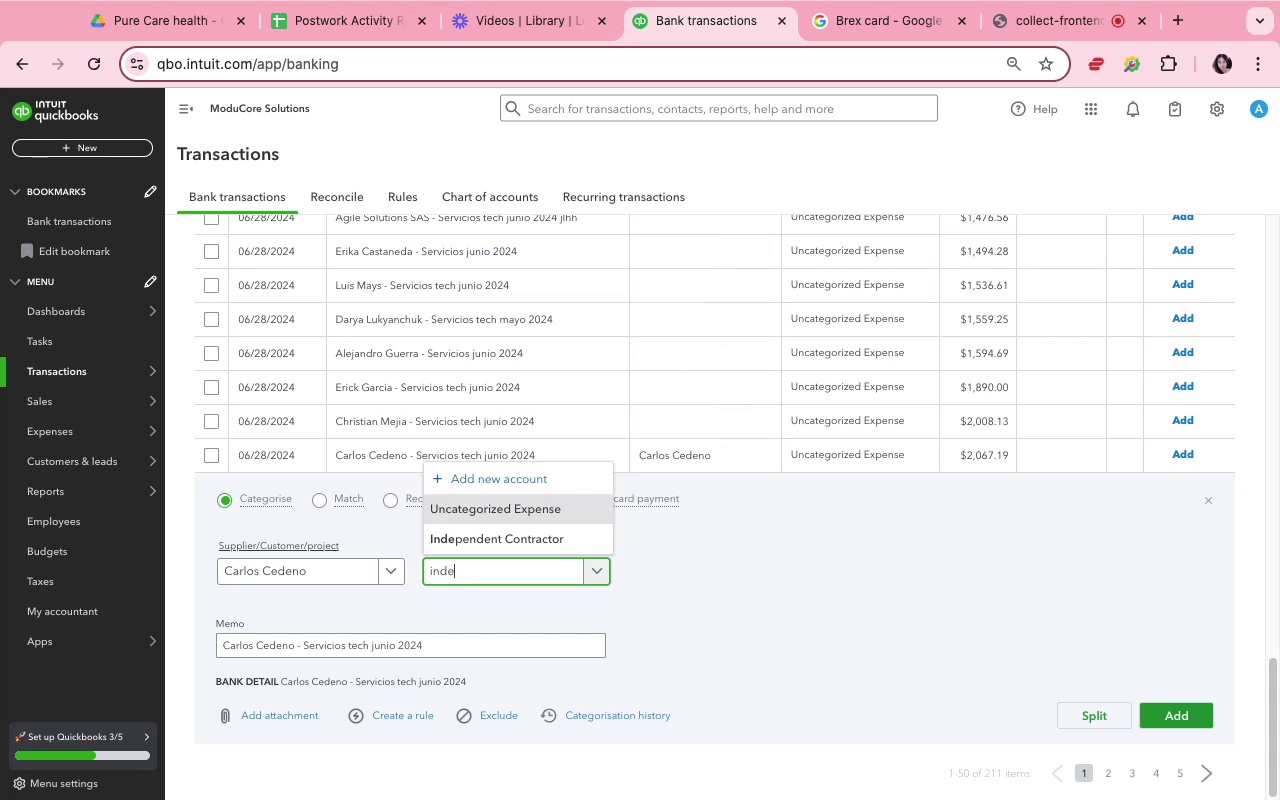 
left_click([473, 540])
 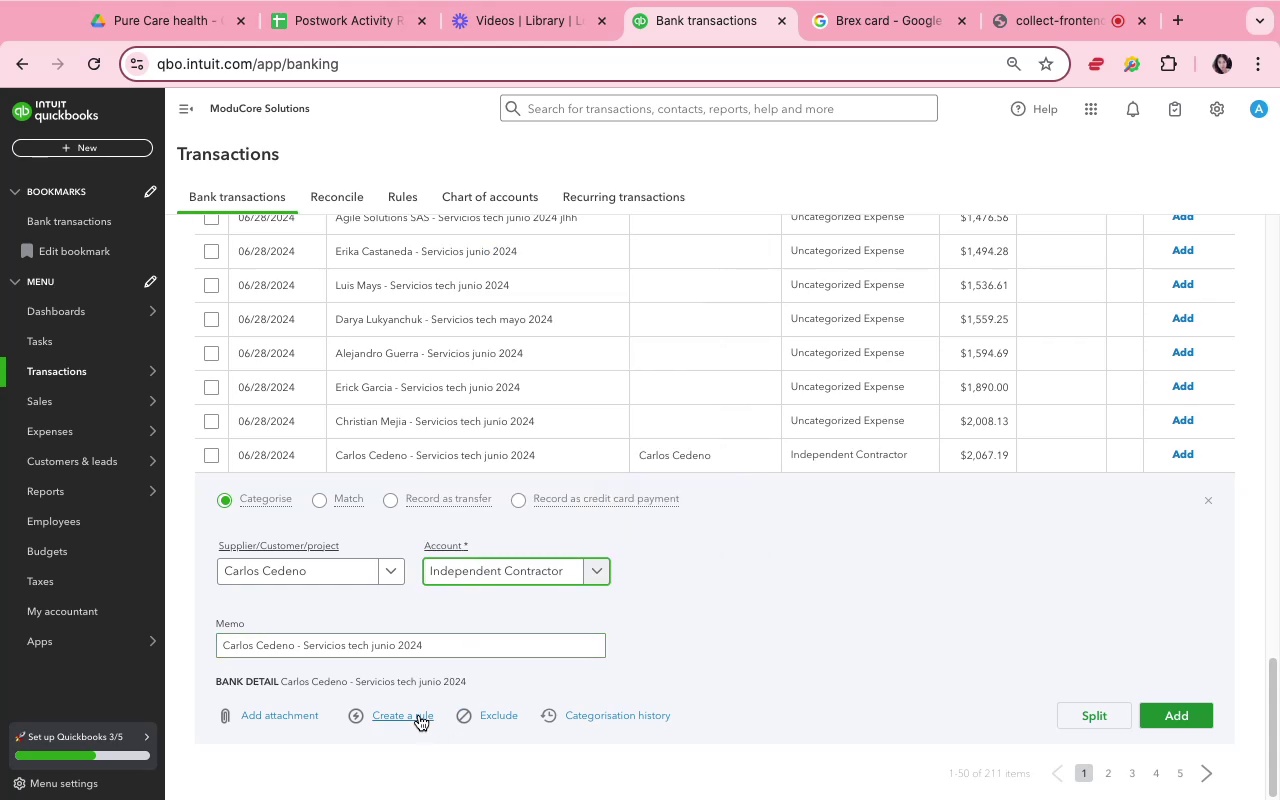 
left_click([419, 715])
 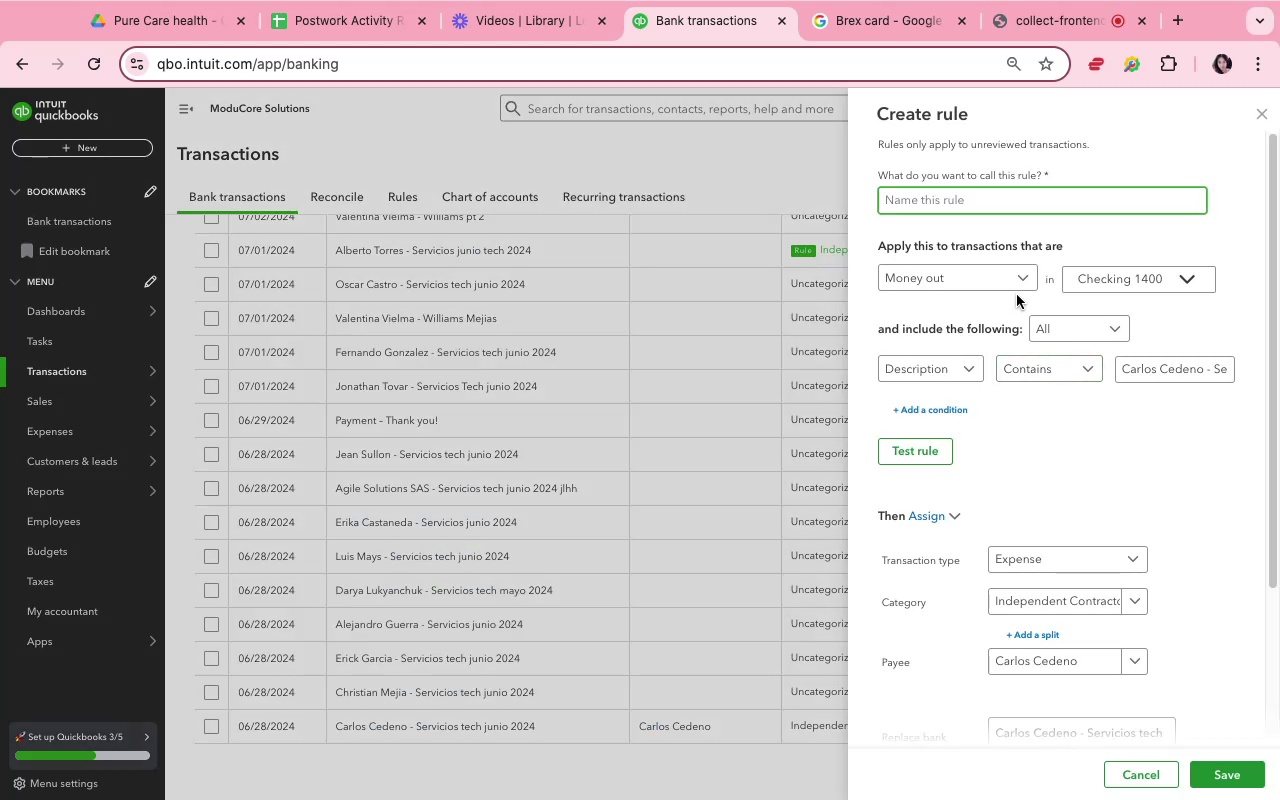 
type(carlos)
 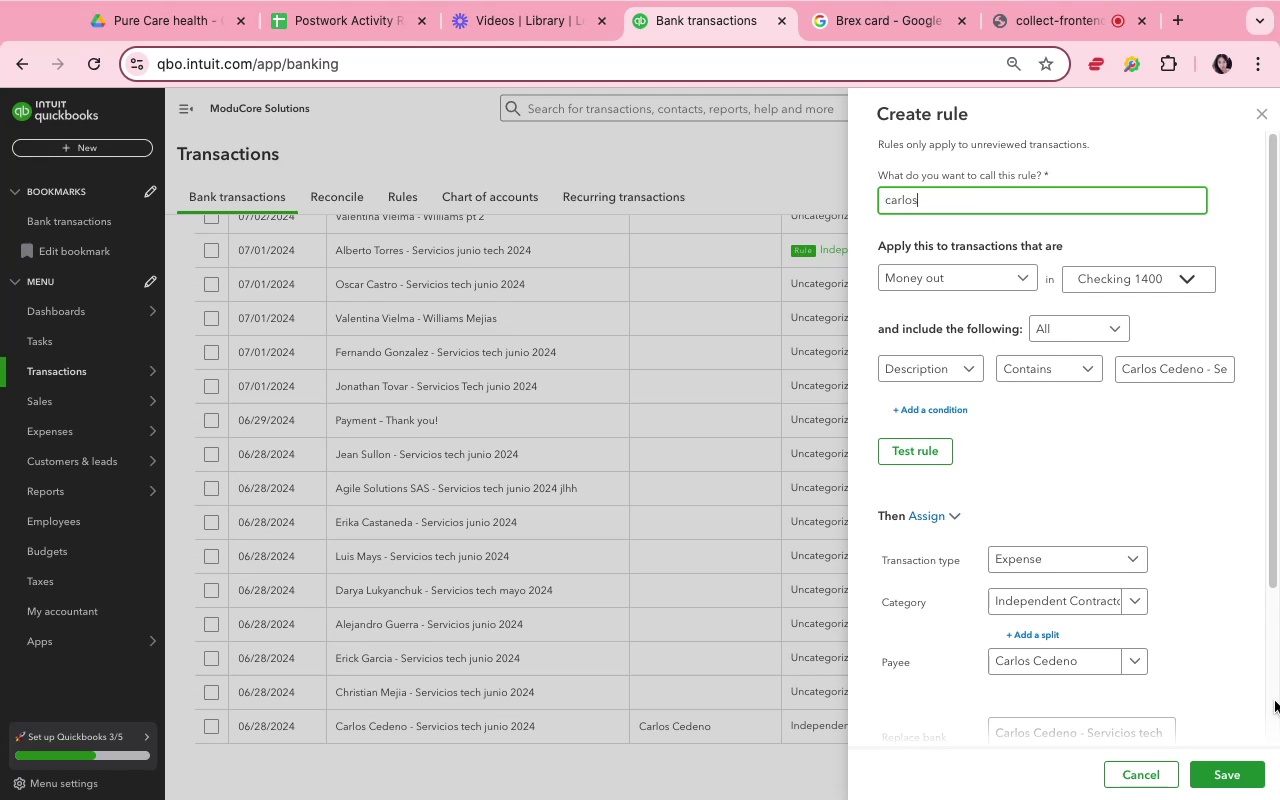 
left_click([1258, 777])
 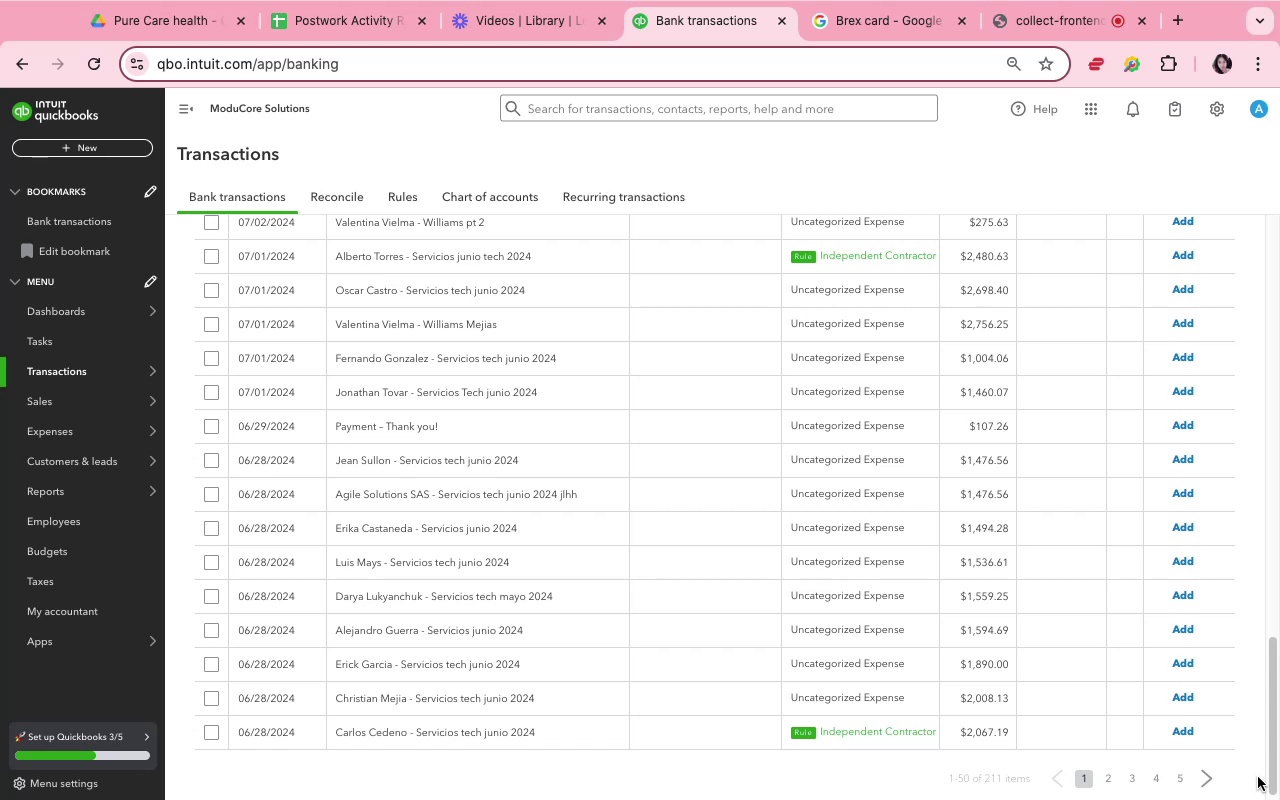 
wait(12.59)
 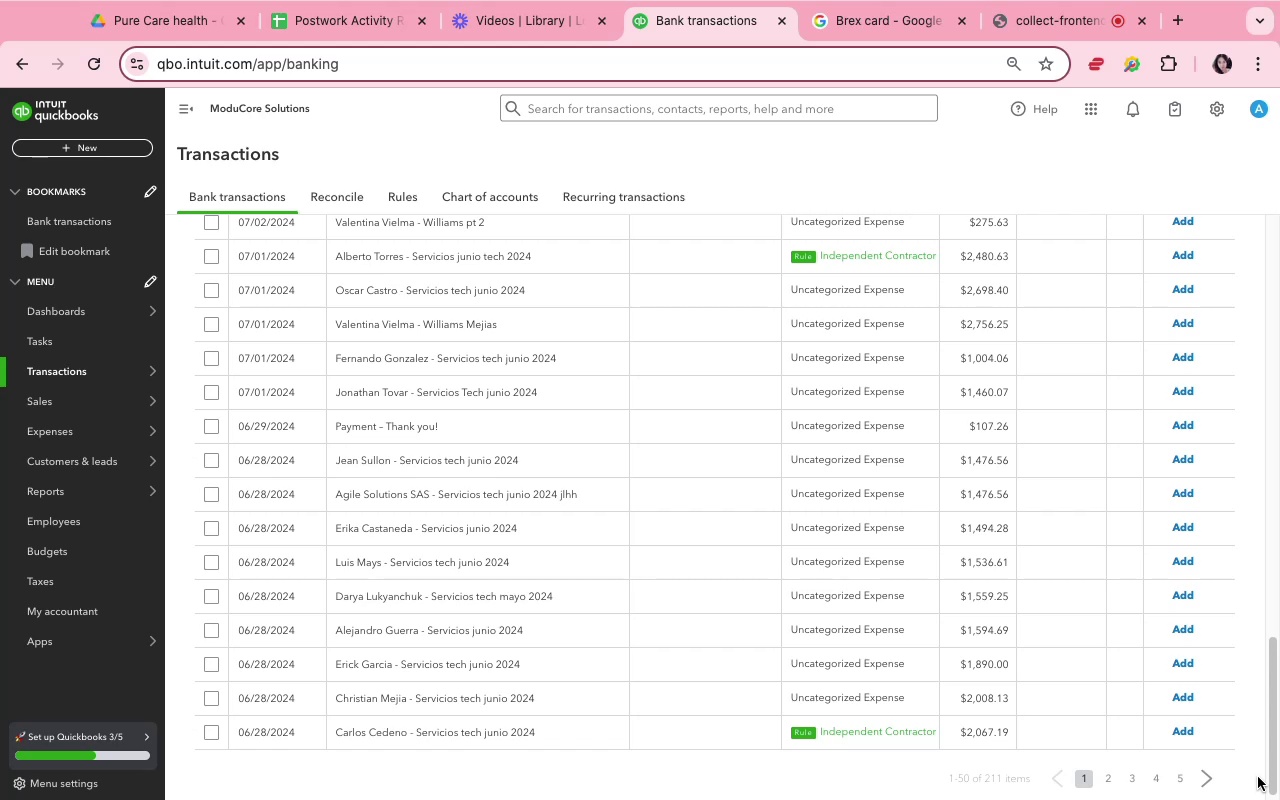 
scroll: coordinate [882, 484], scroll_direction: up, amount: 22.0
 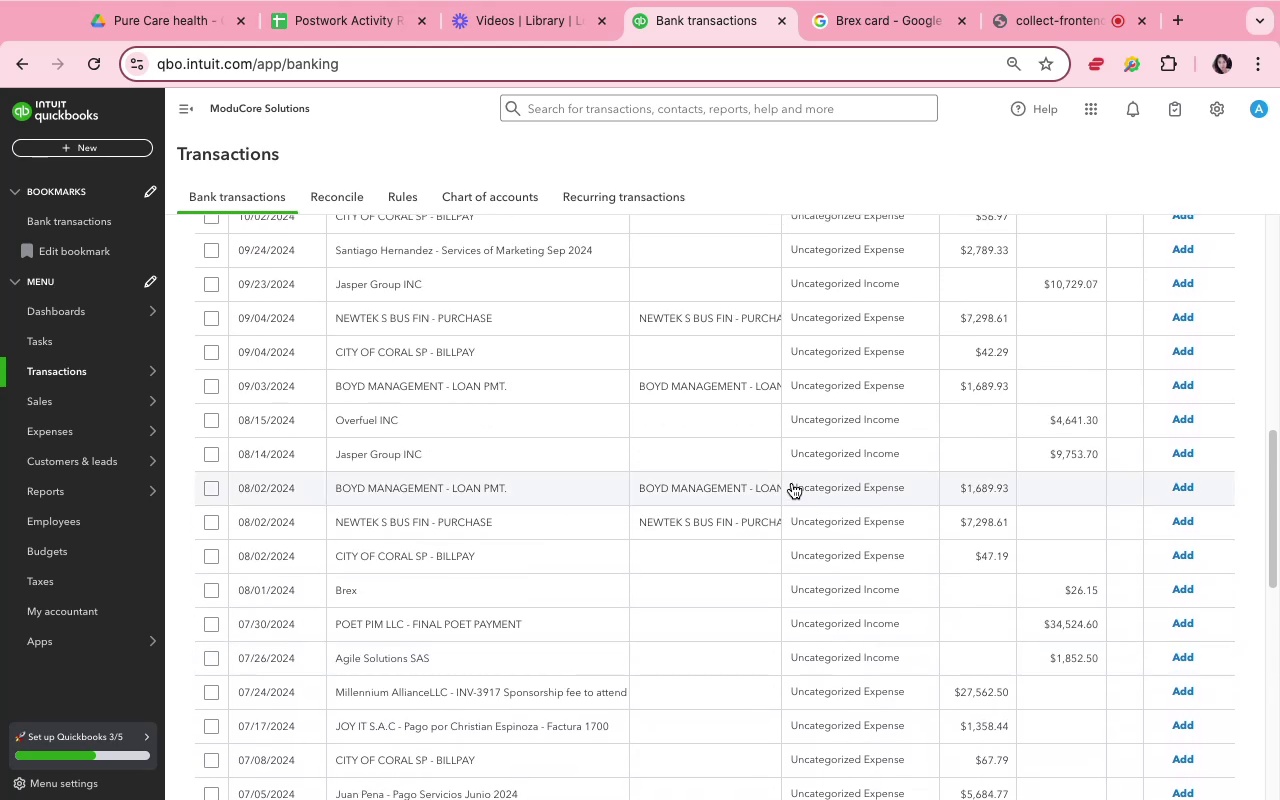 
left_click([725, 429])
 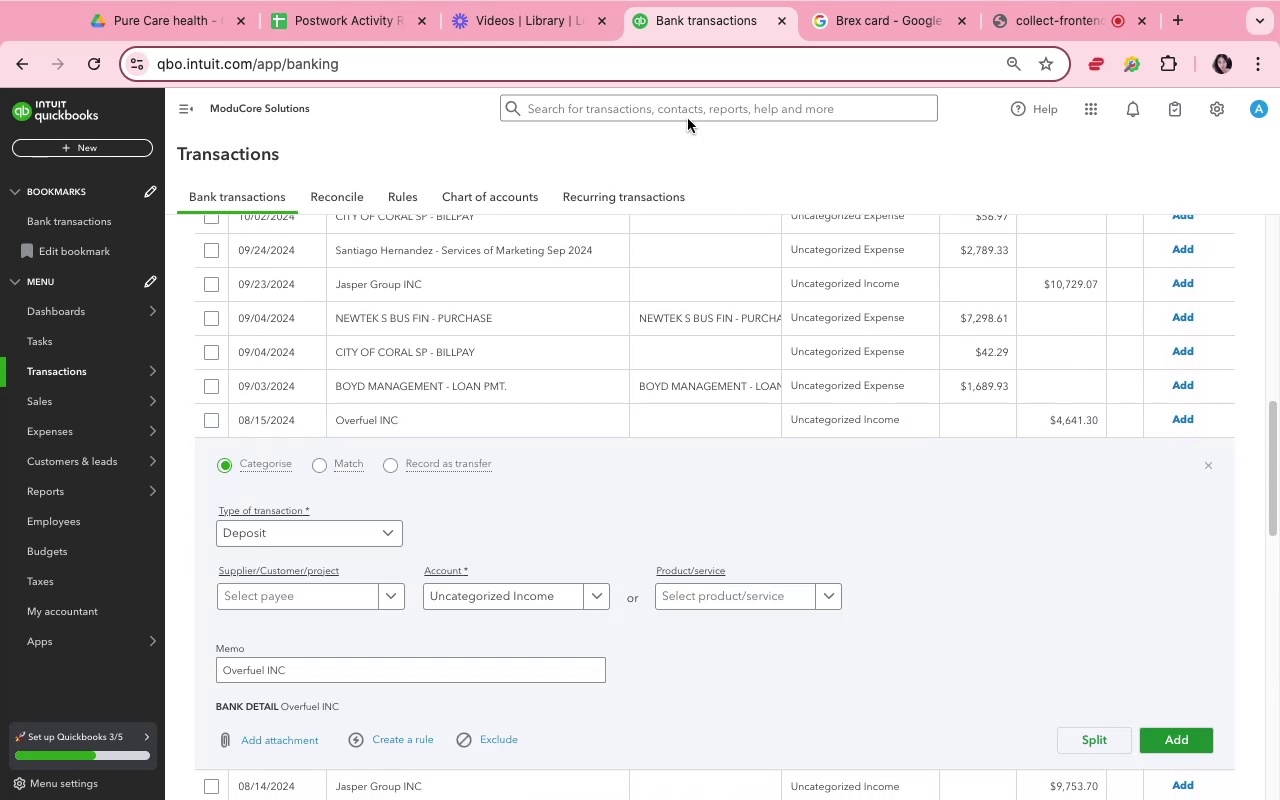 
left_click([856, 16])
 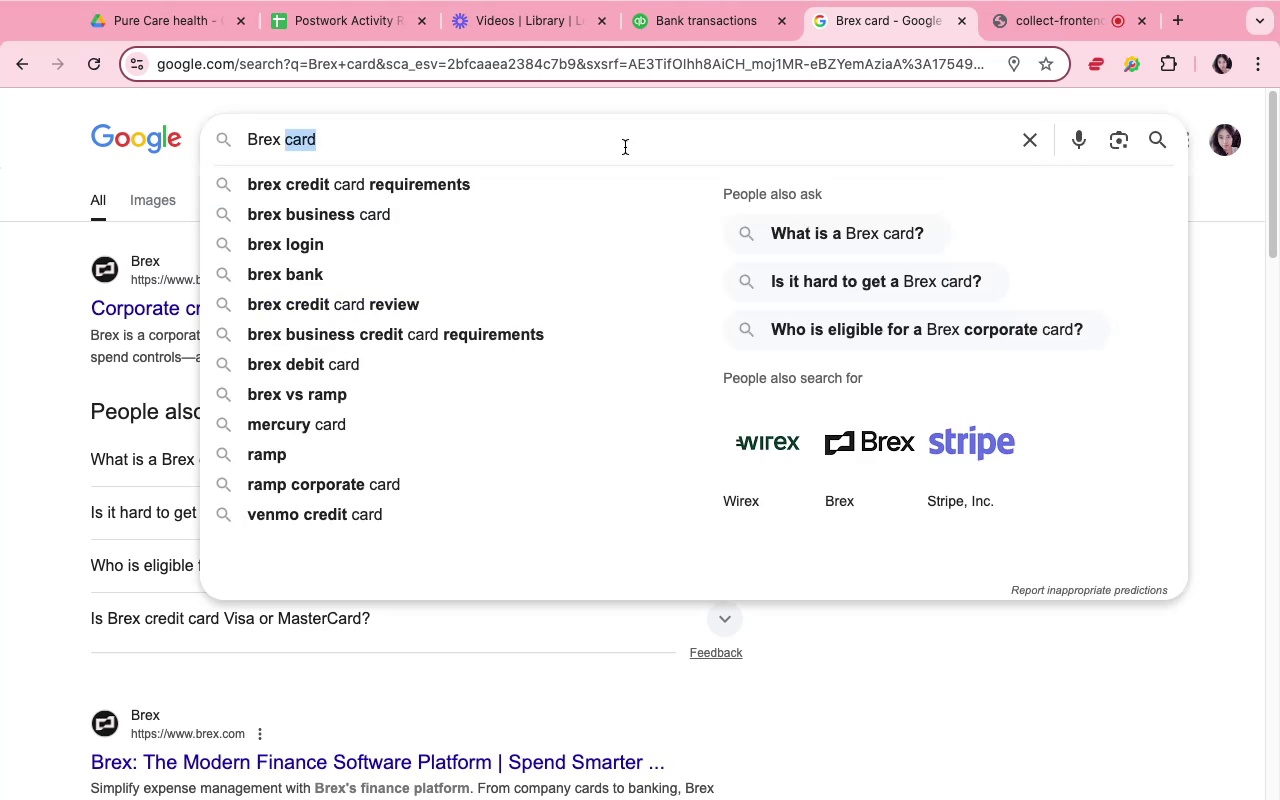 
type(Overfuel inc)
 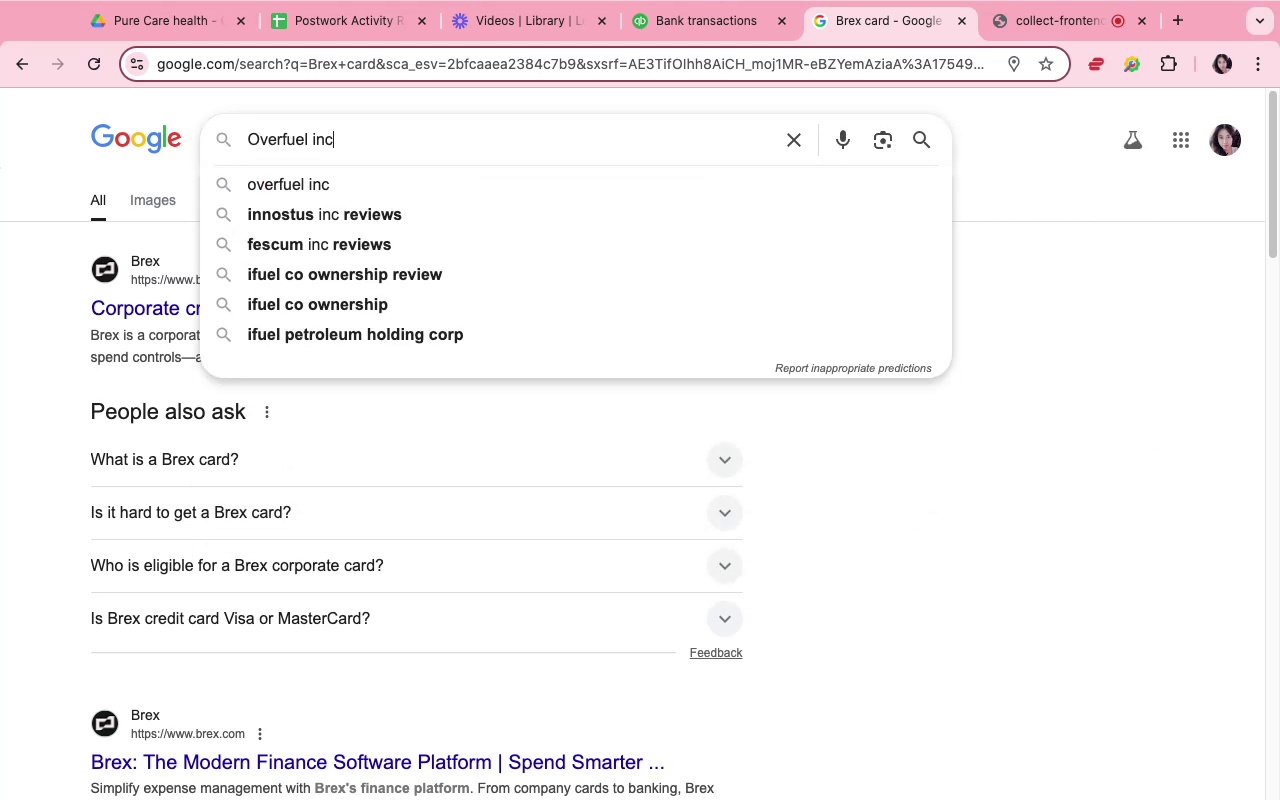 
key(Enter)
 